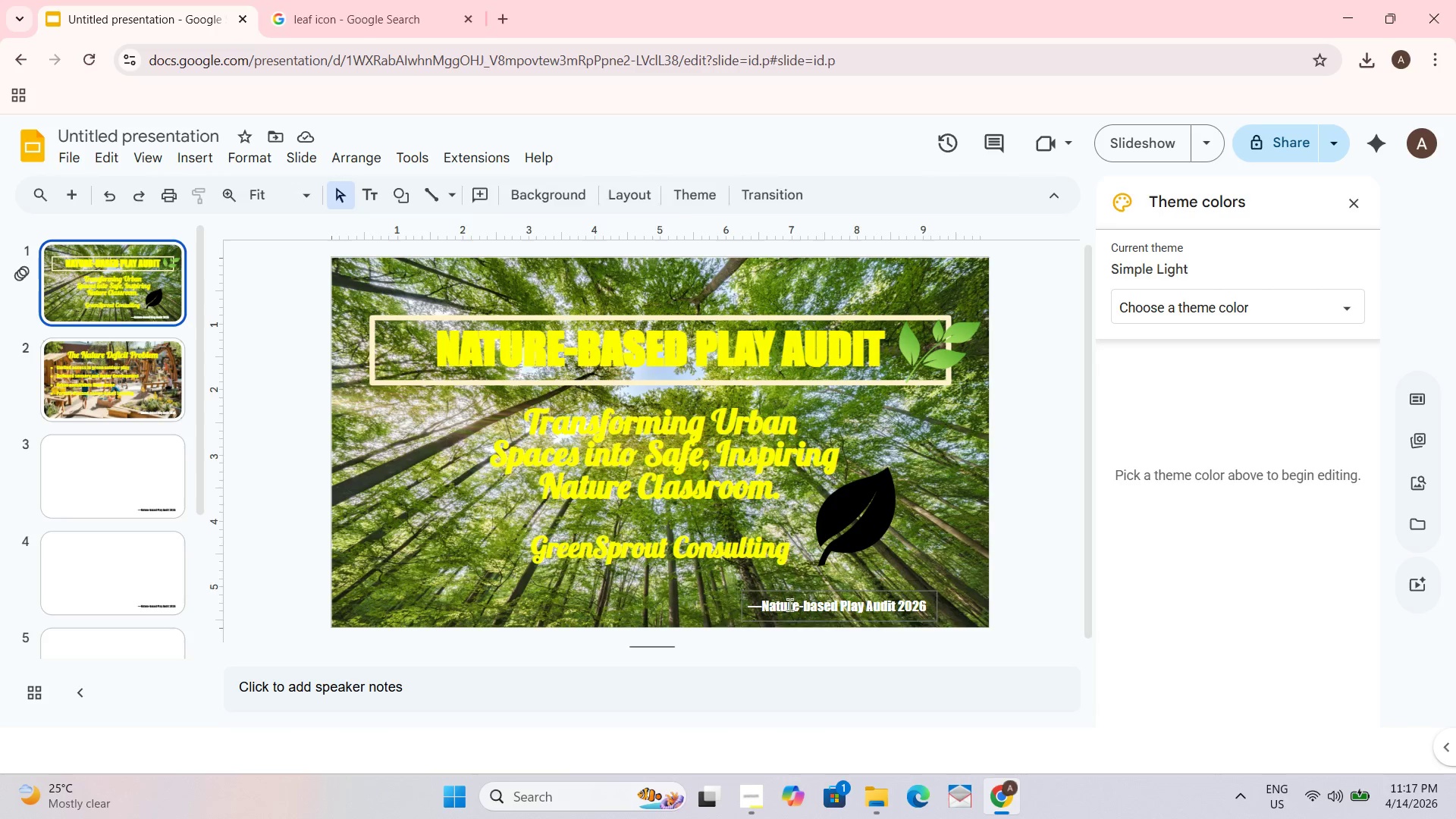 
hold_key(key=ControlLeft, duration=1.25)
 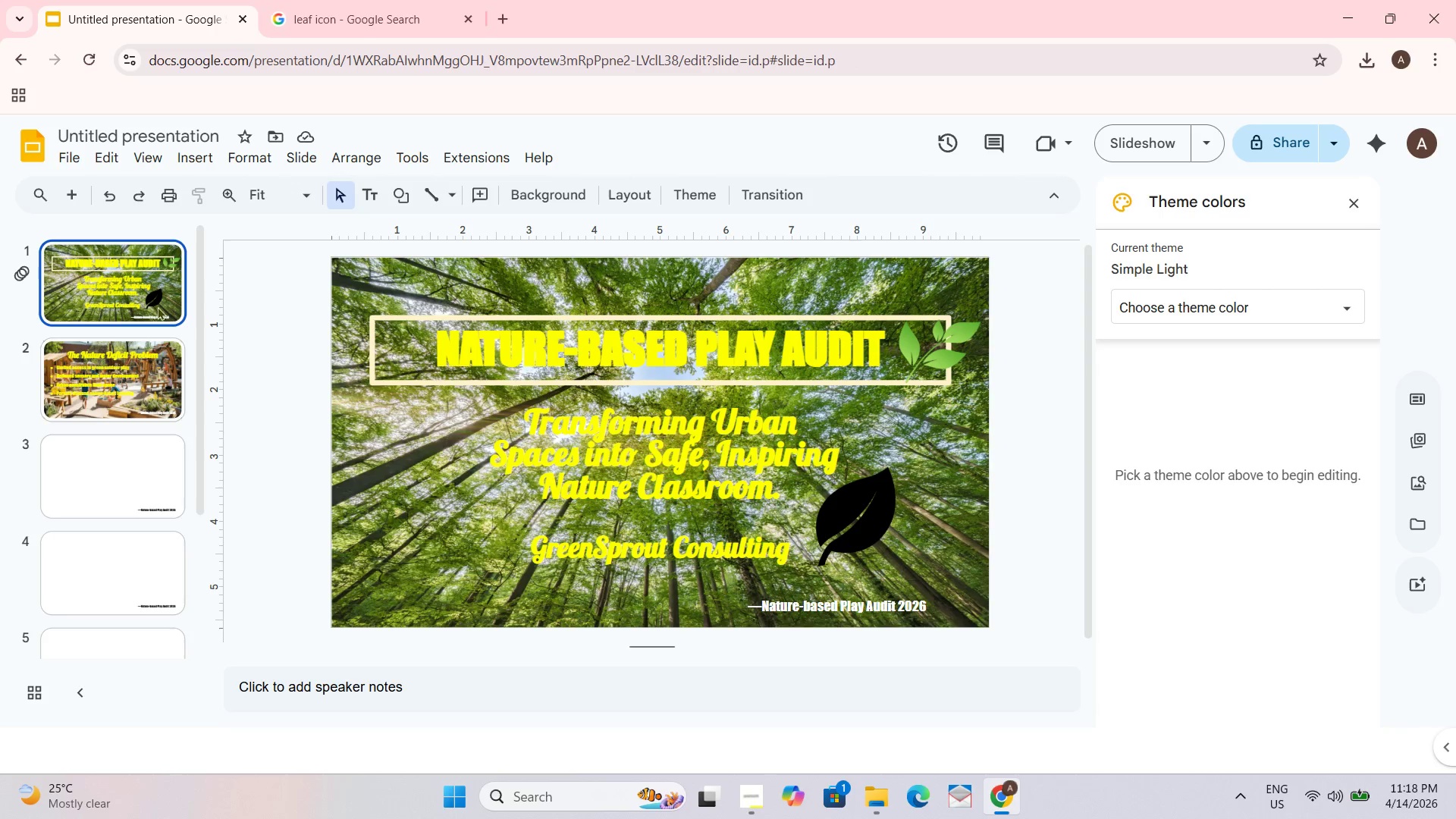 
key(Control+ControlLeft)
 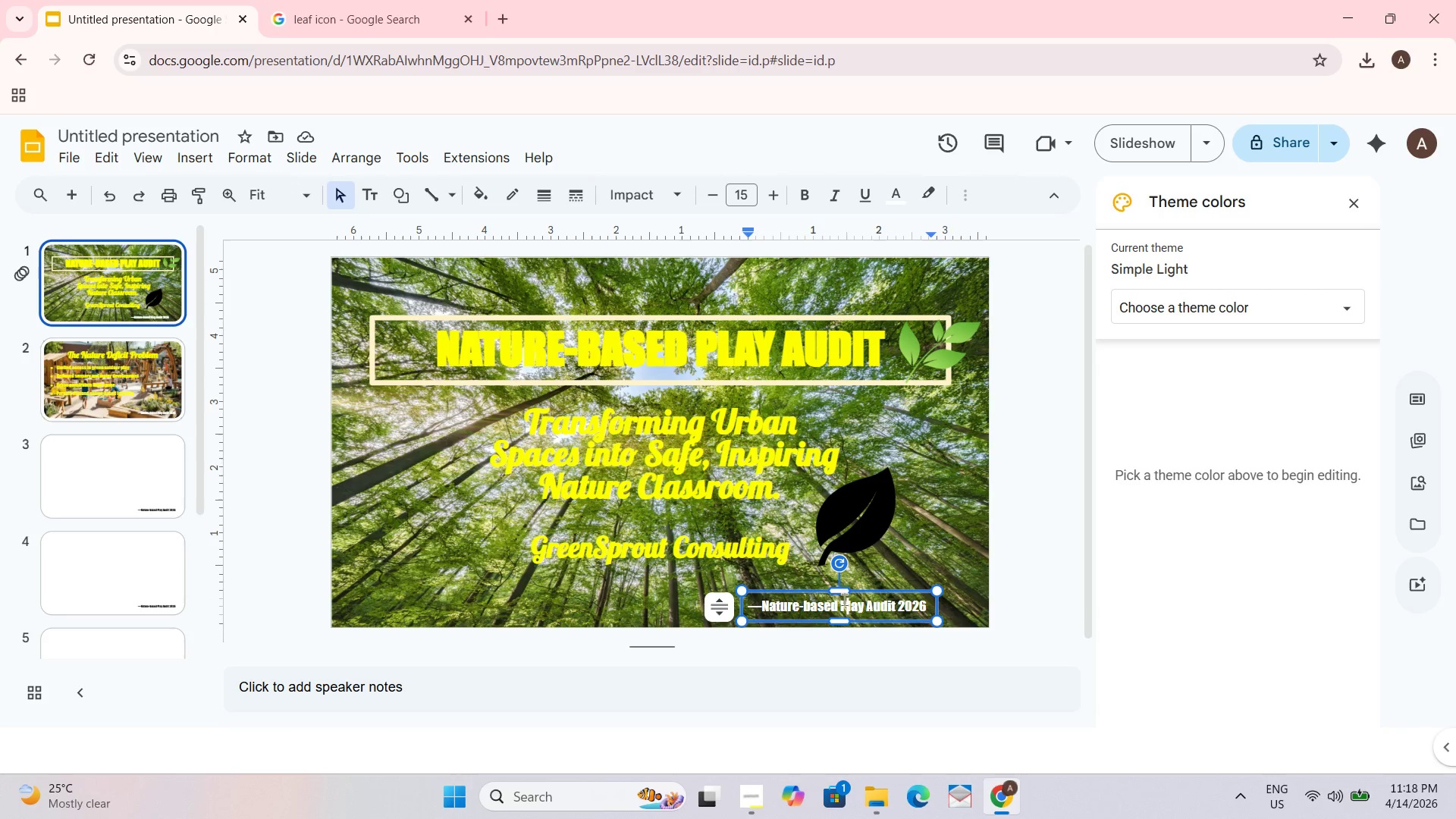 
key(Control+A)
 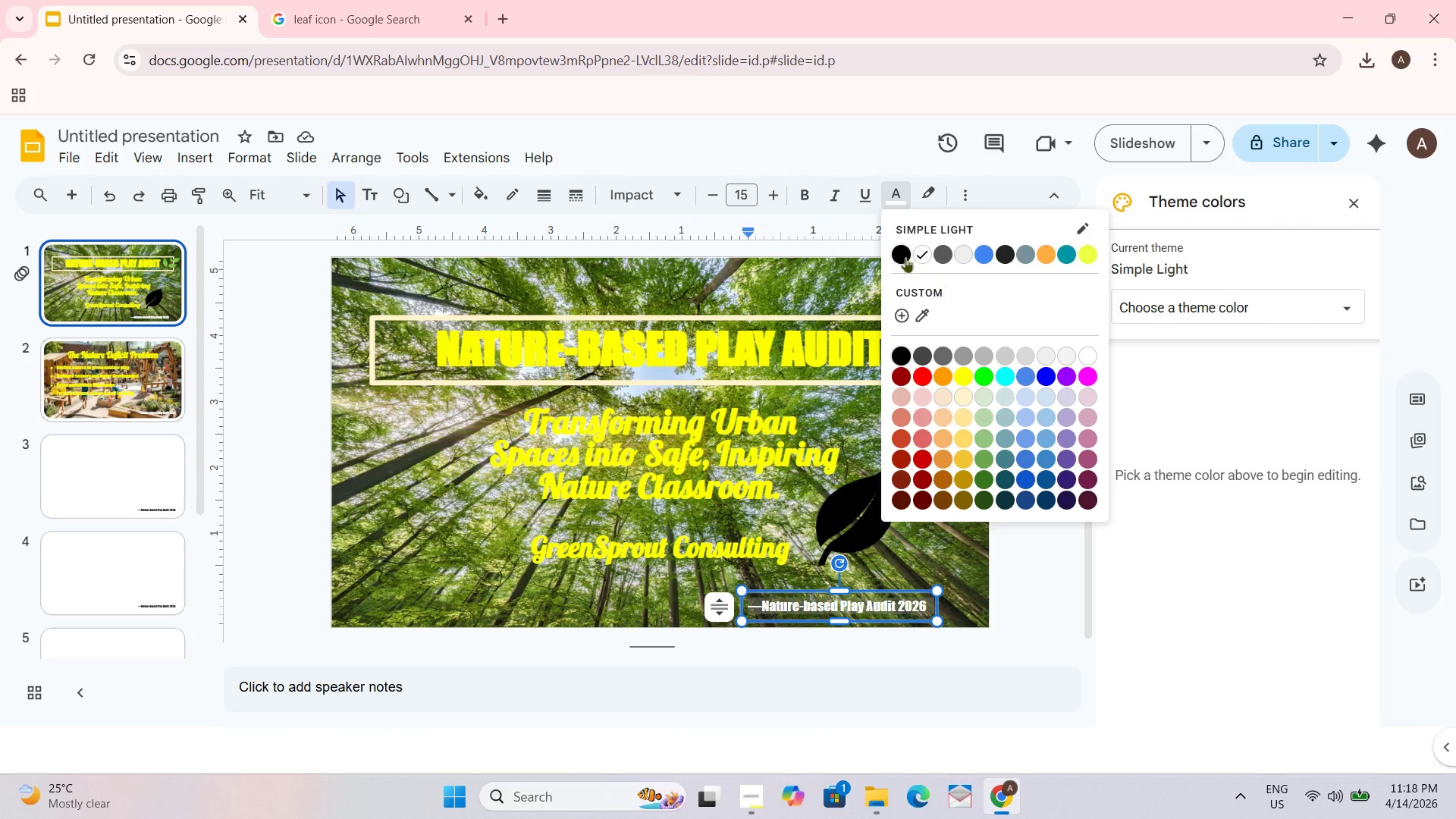 
left_click([1053, 536])
 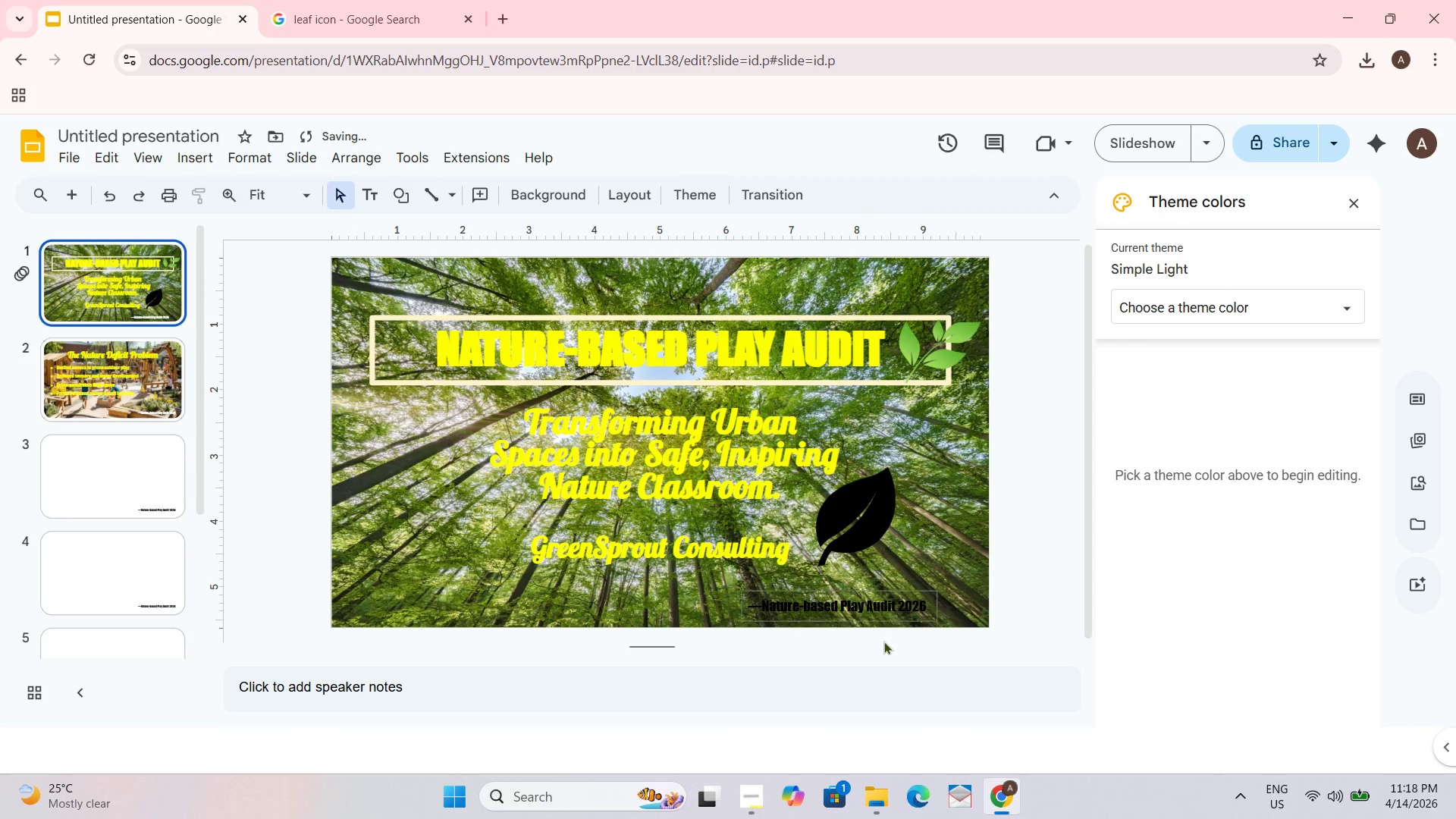 
left_click([883, 610])
 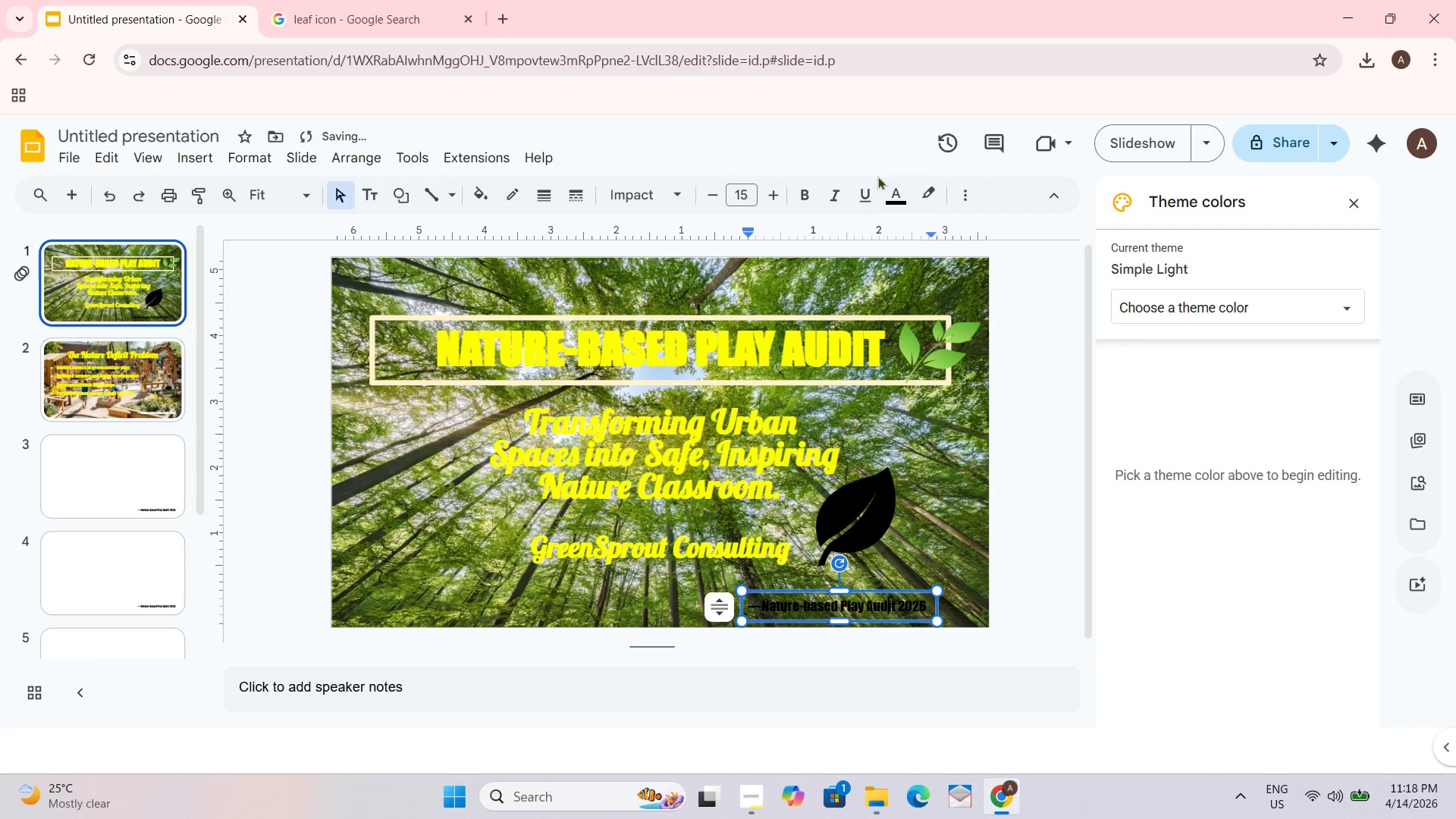 
hold_key(key=ControlLeft, duration=0.33)
 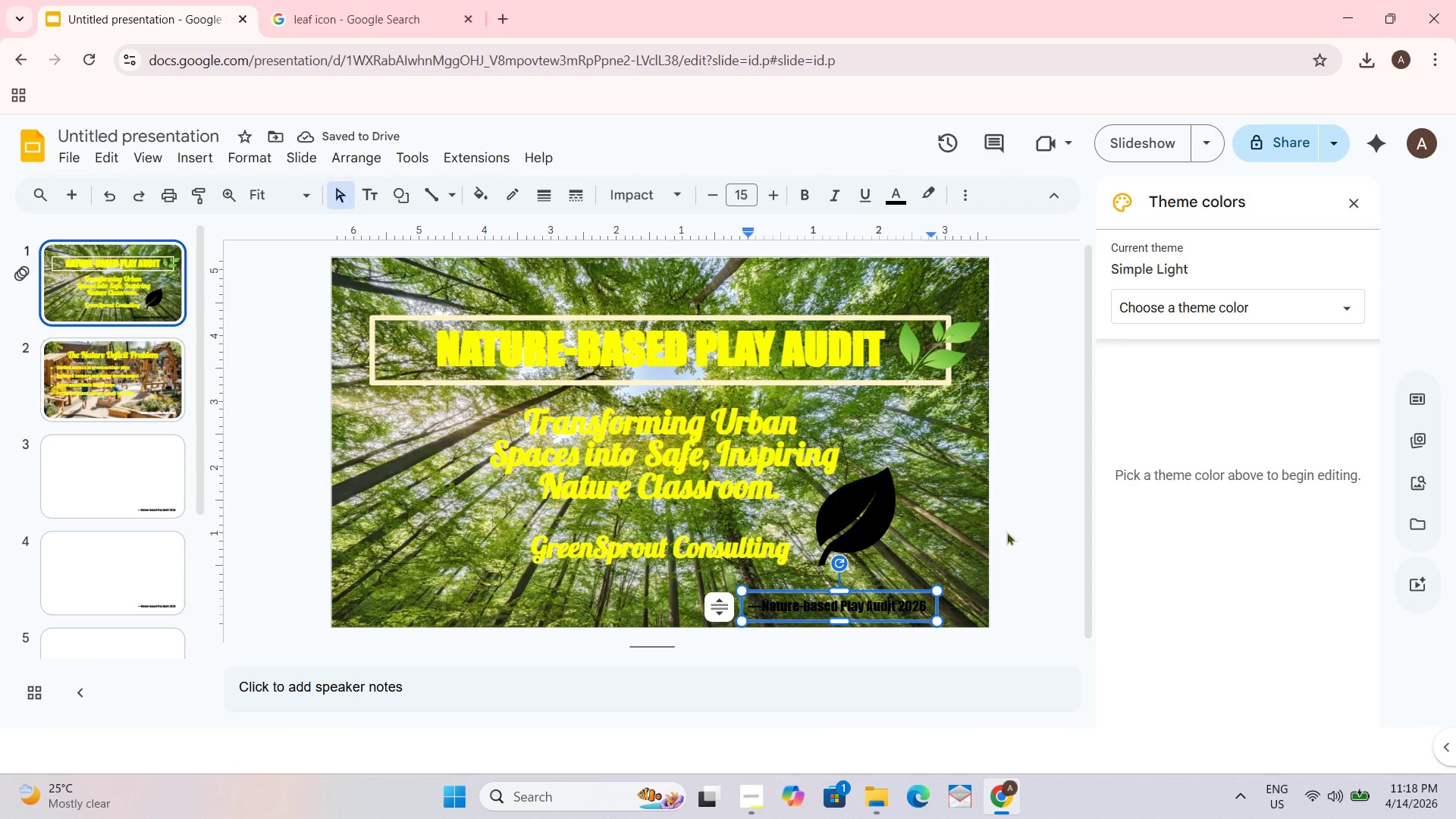 
left_click([1070, 488])
 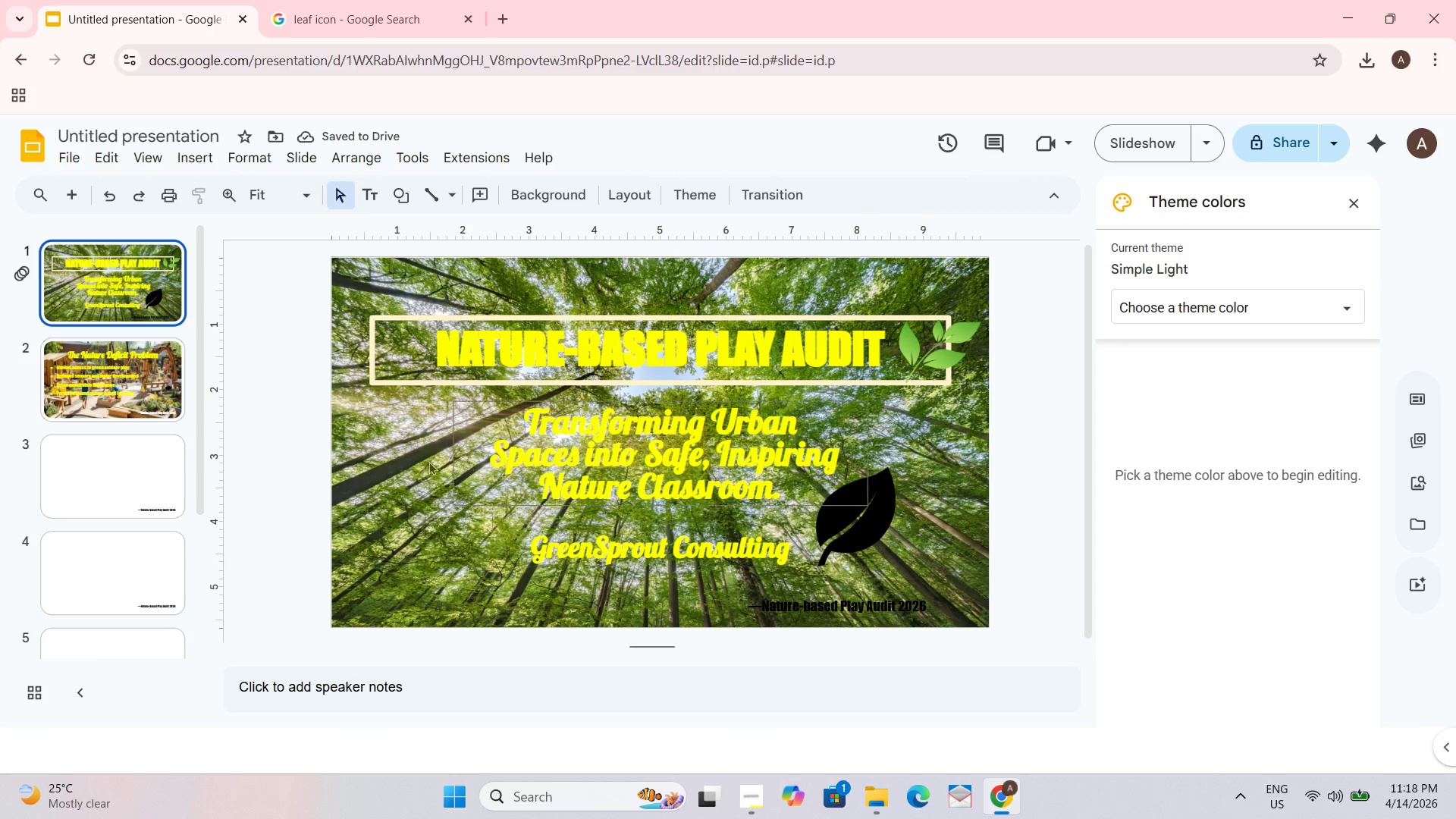 
left_click([129, 366])
 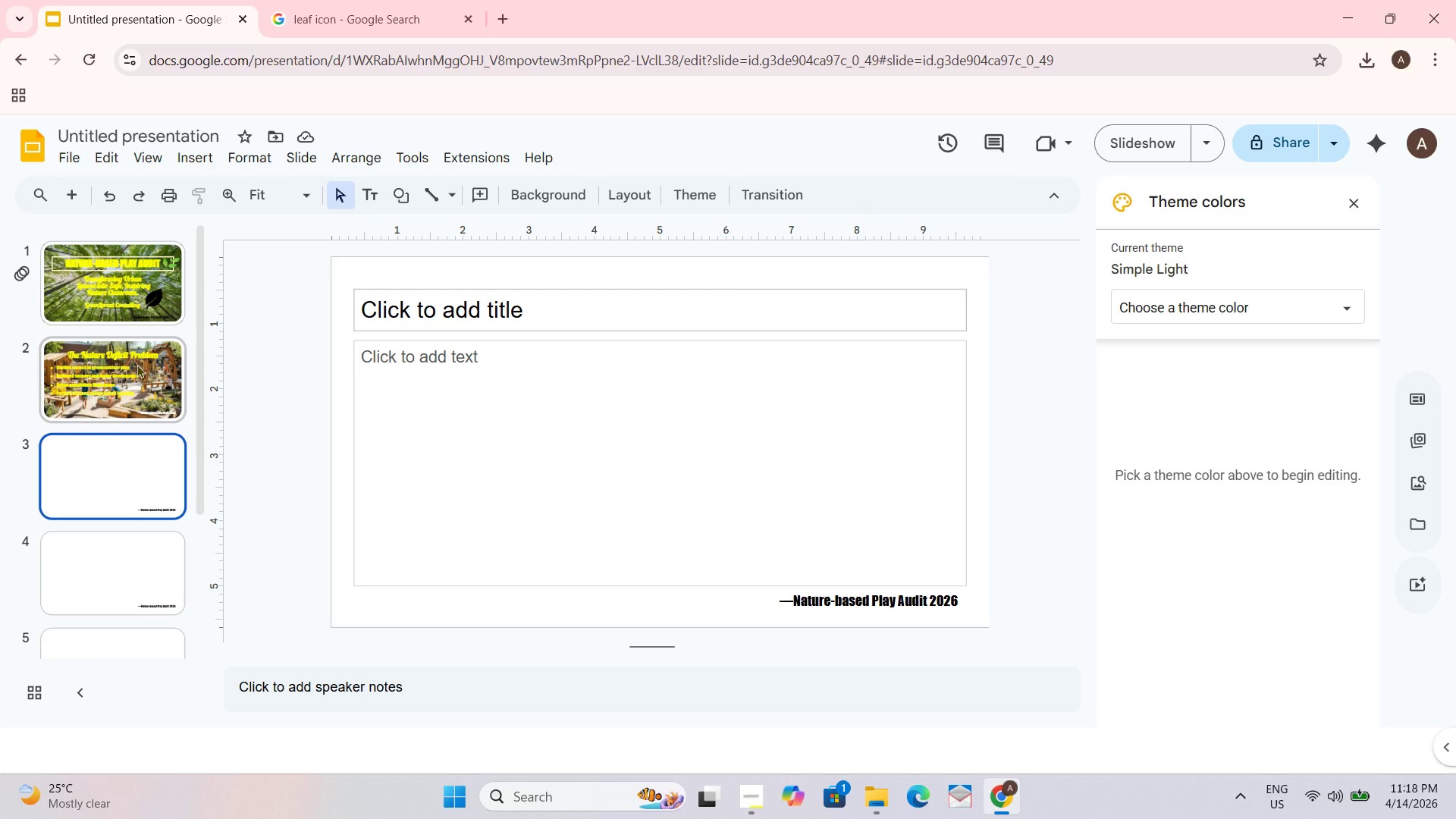 
left_click([162, 357])
 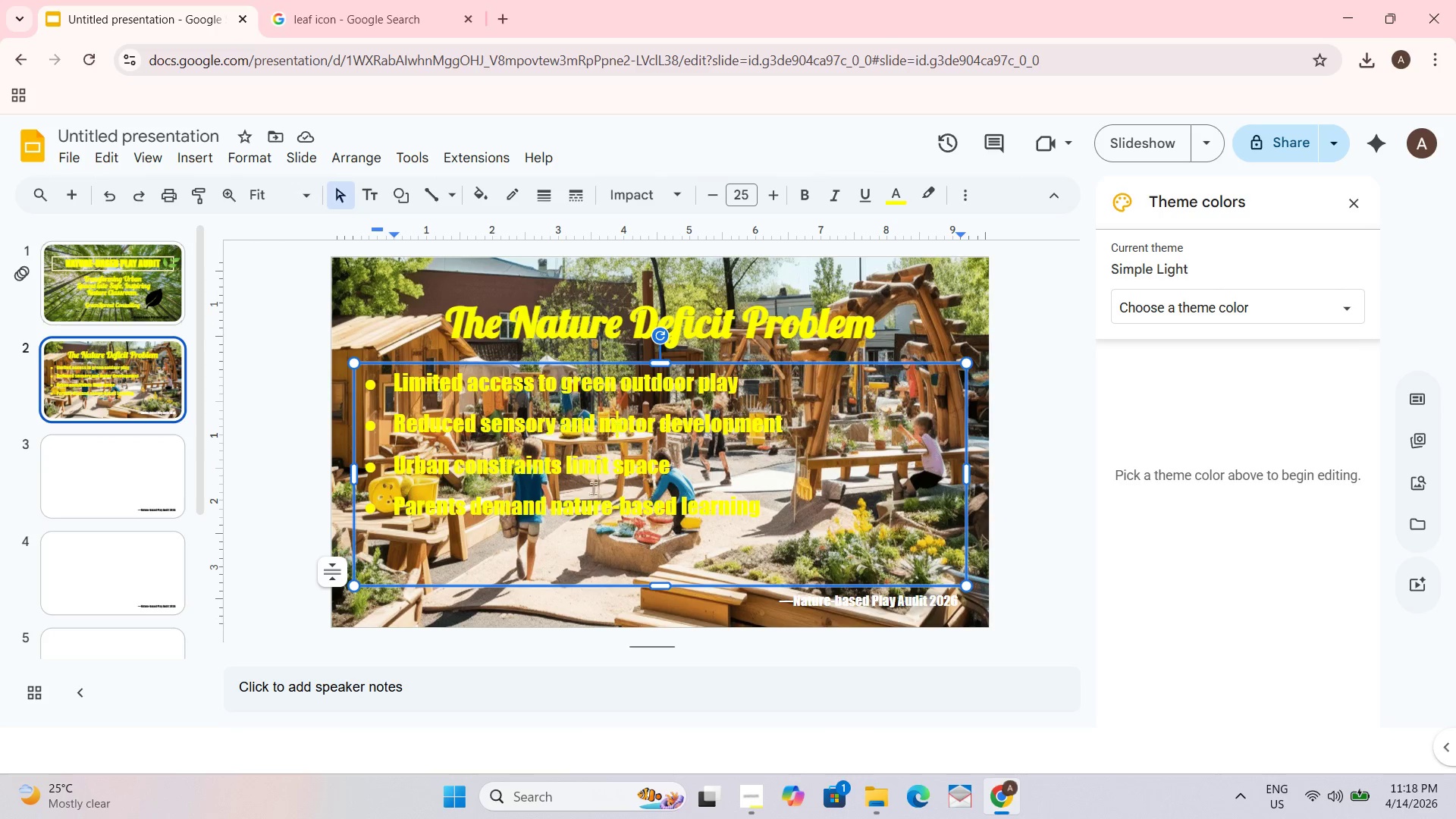 
wait(7.3)
 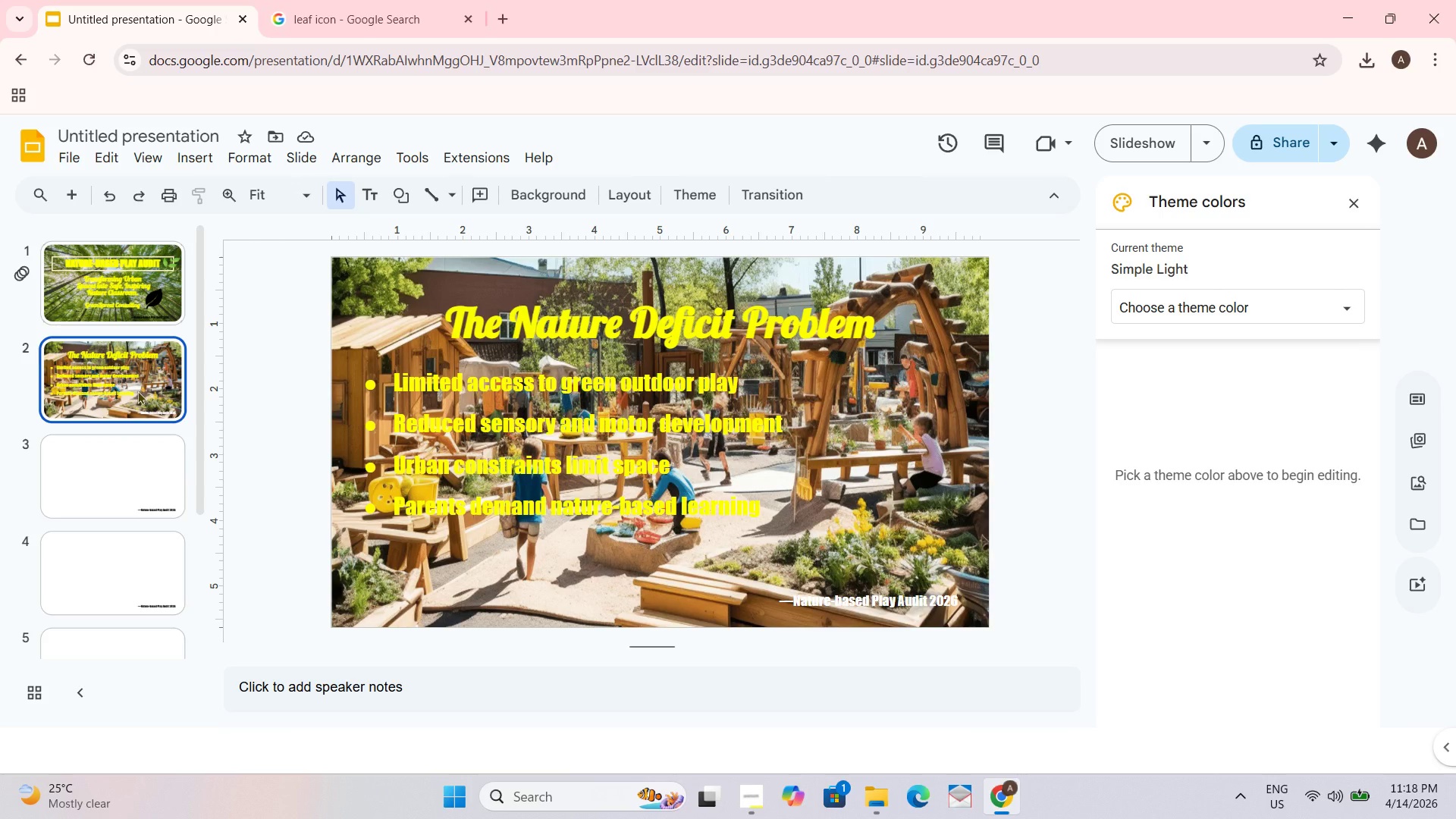 
left_click([661, 594])
 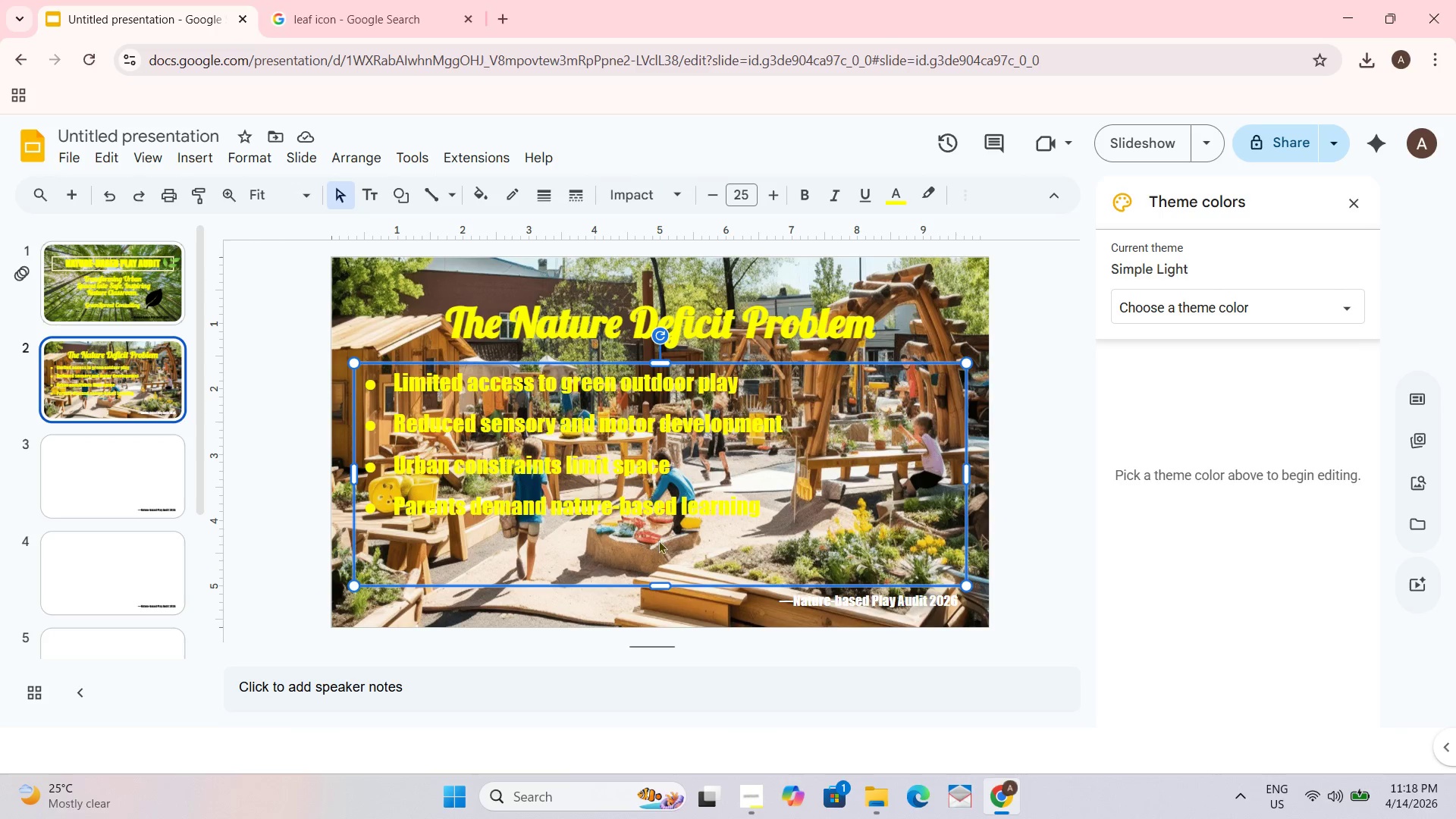 
double_click([657, 502])
 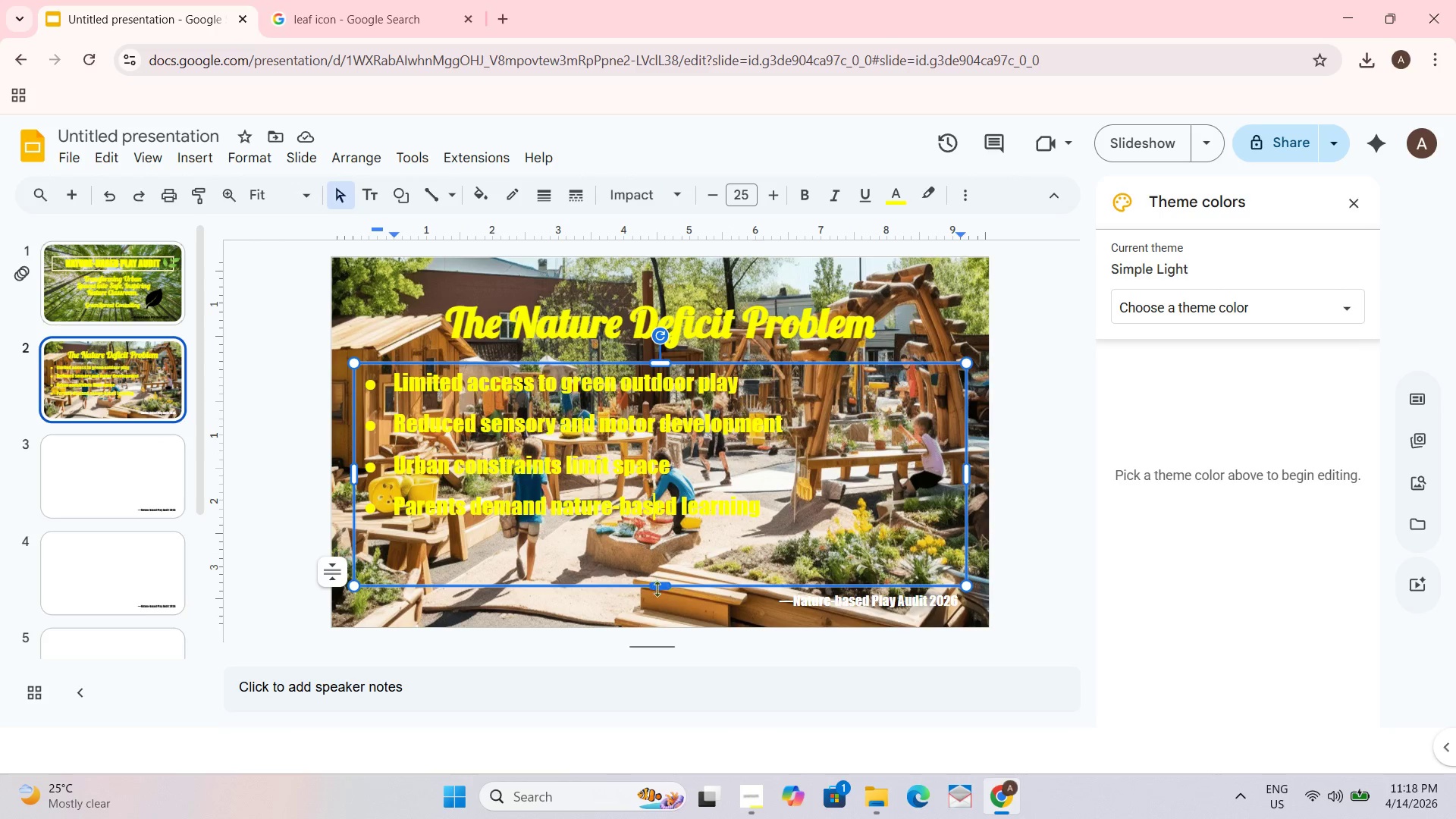 
left_click_drag(start_coordinate=[657, 588], to_coordinate=[657, 610])
 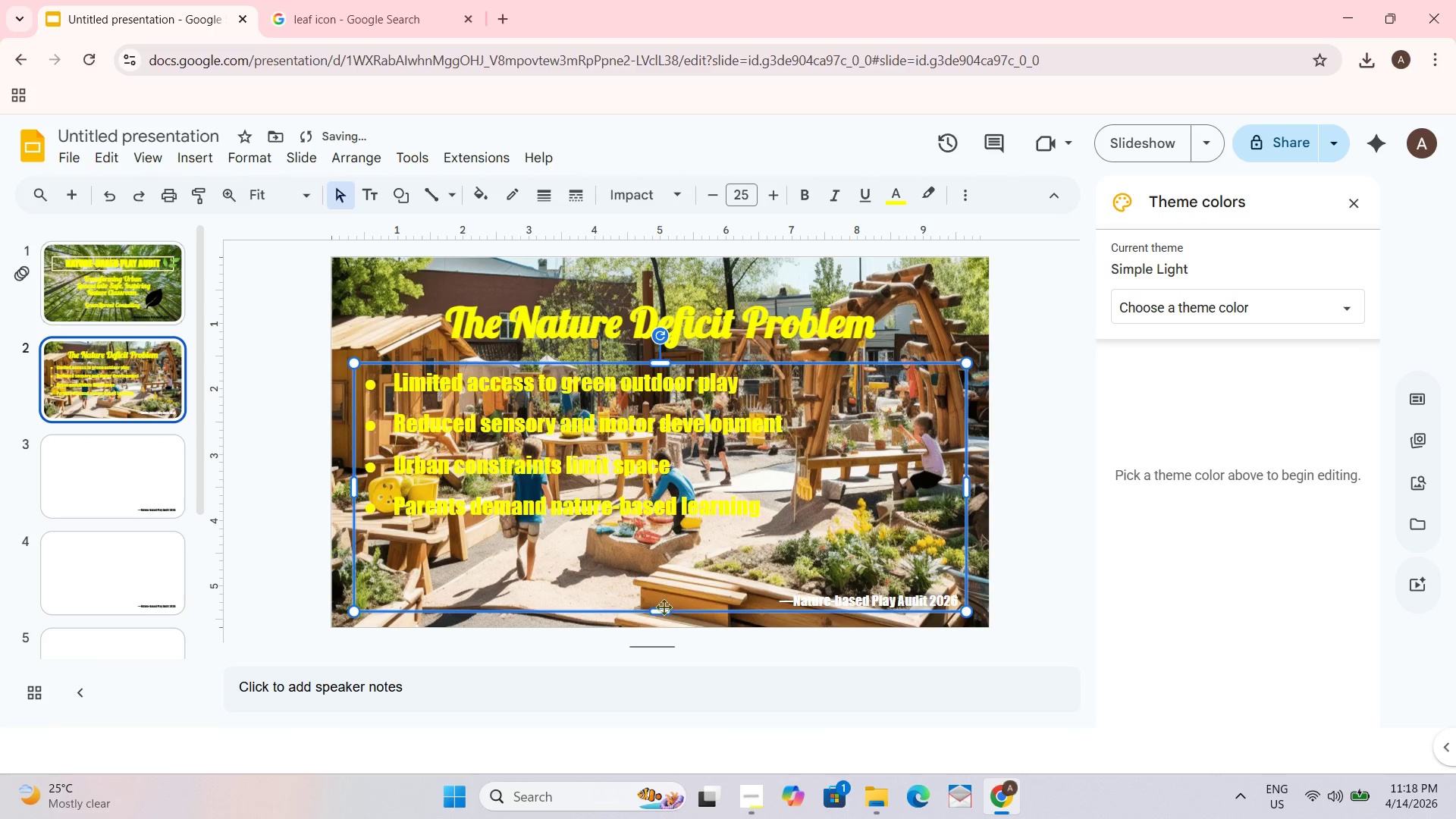 
left_click_drag(start_coordinate=[664, 609], to_coordinate=[652, 550])
 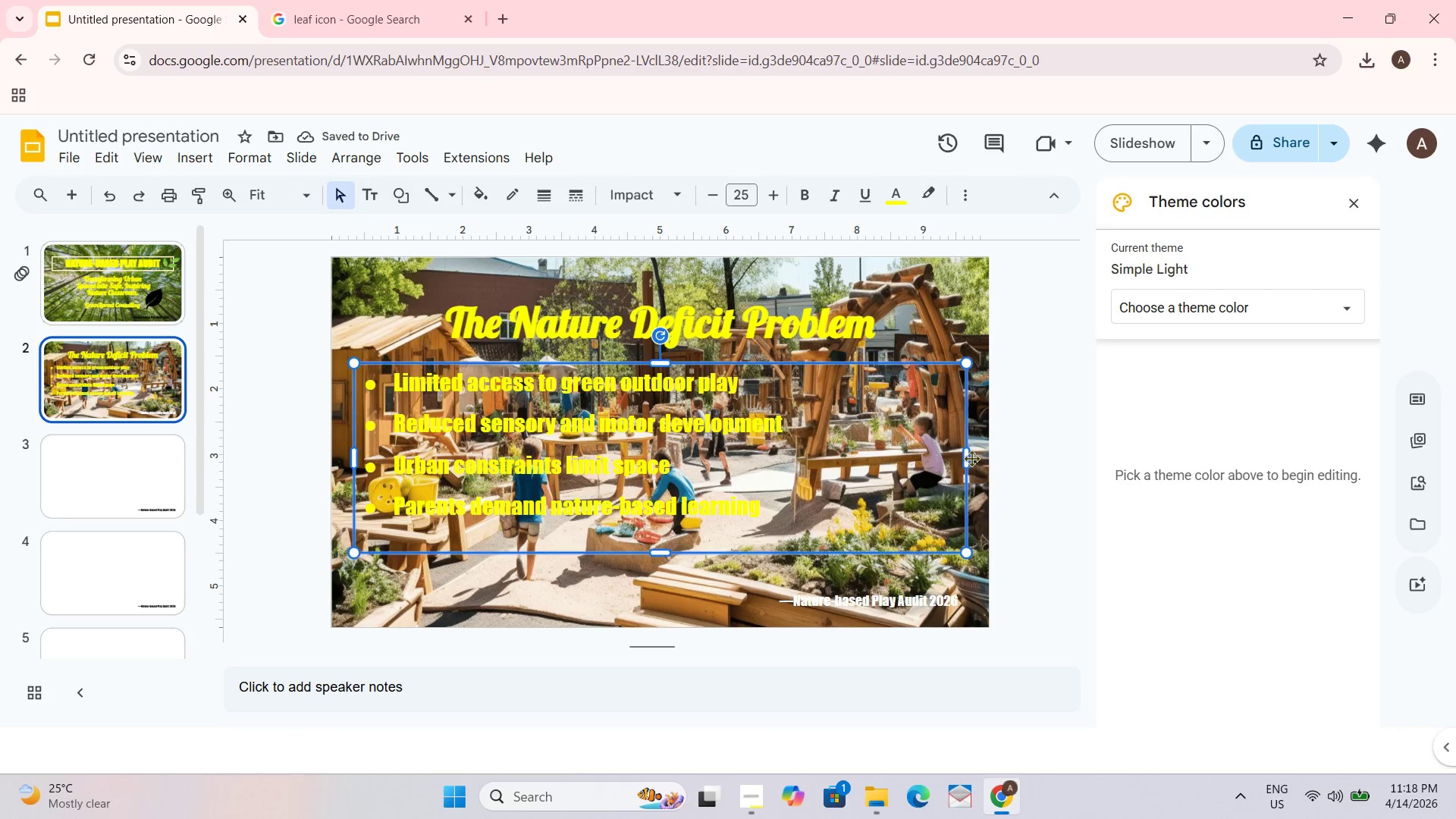 
left_click([889, 464])
 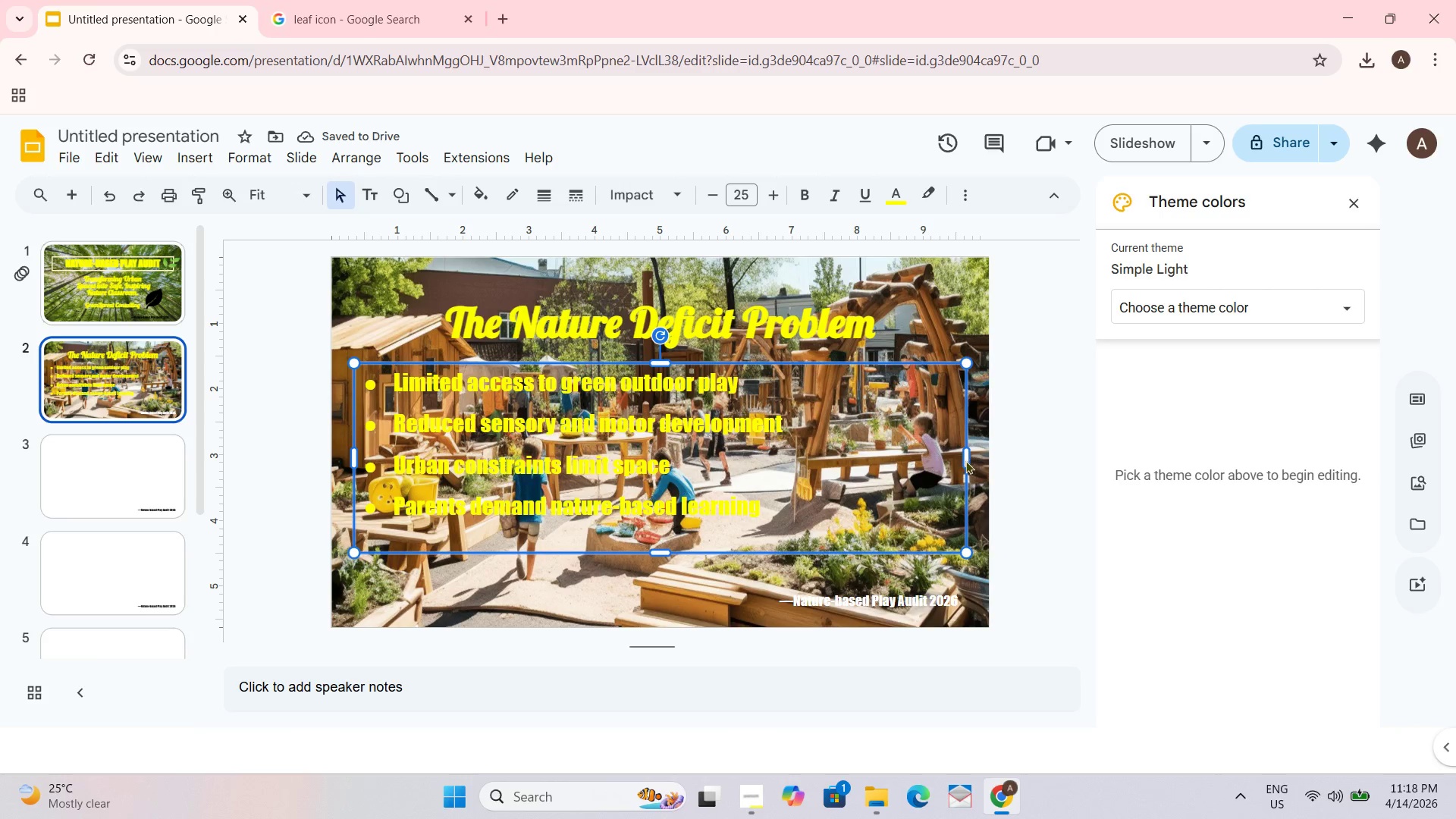 
left_click([964, 460])
 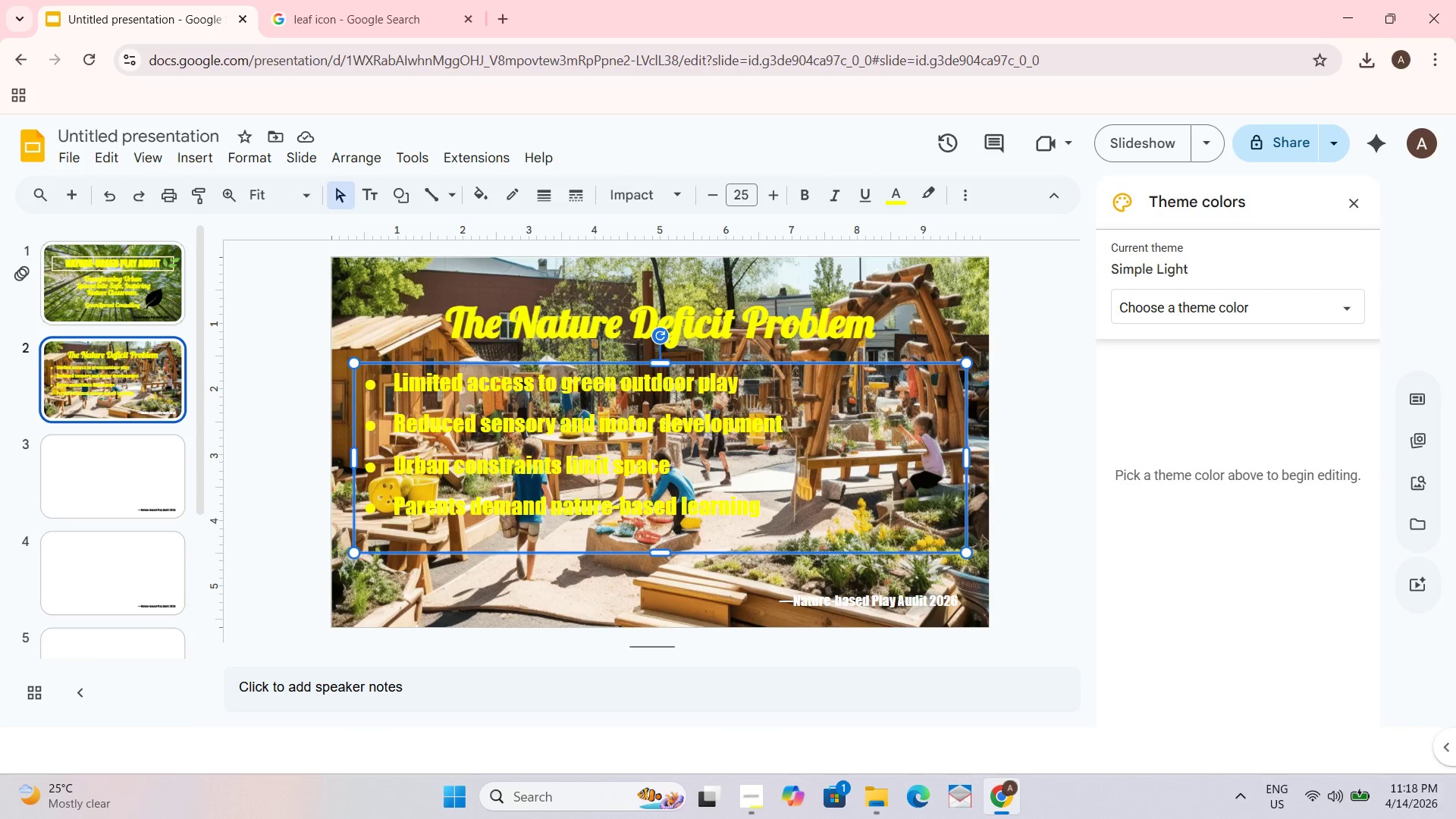 
left_click_drag(start_coordinate=[1031, 360], to_coordinate=[1031, 366])
 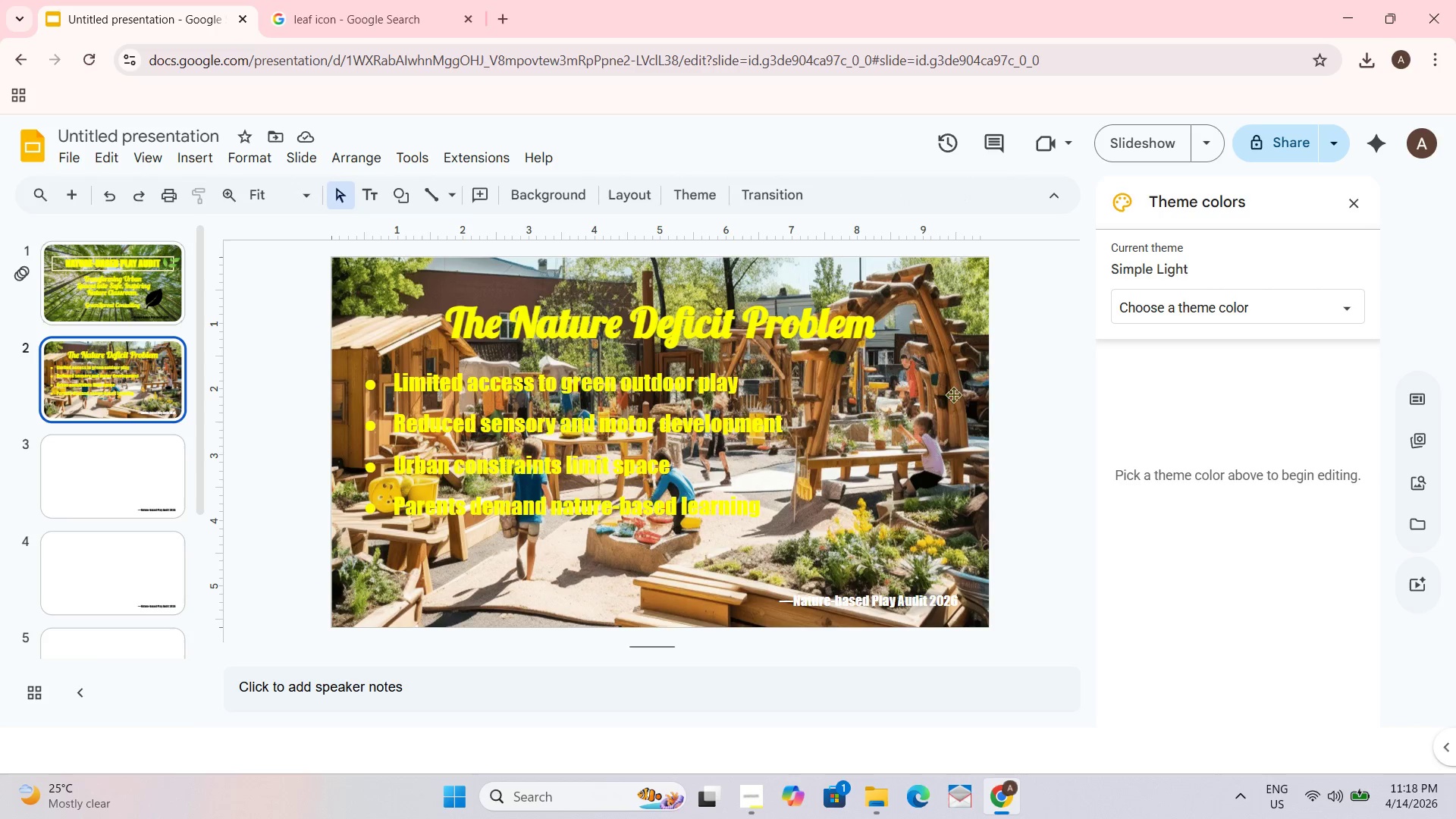 
left_click_drag(start_coordinate=[943, 421], to_coordinate=[943, 425])
 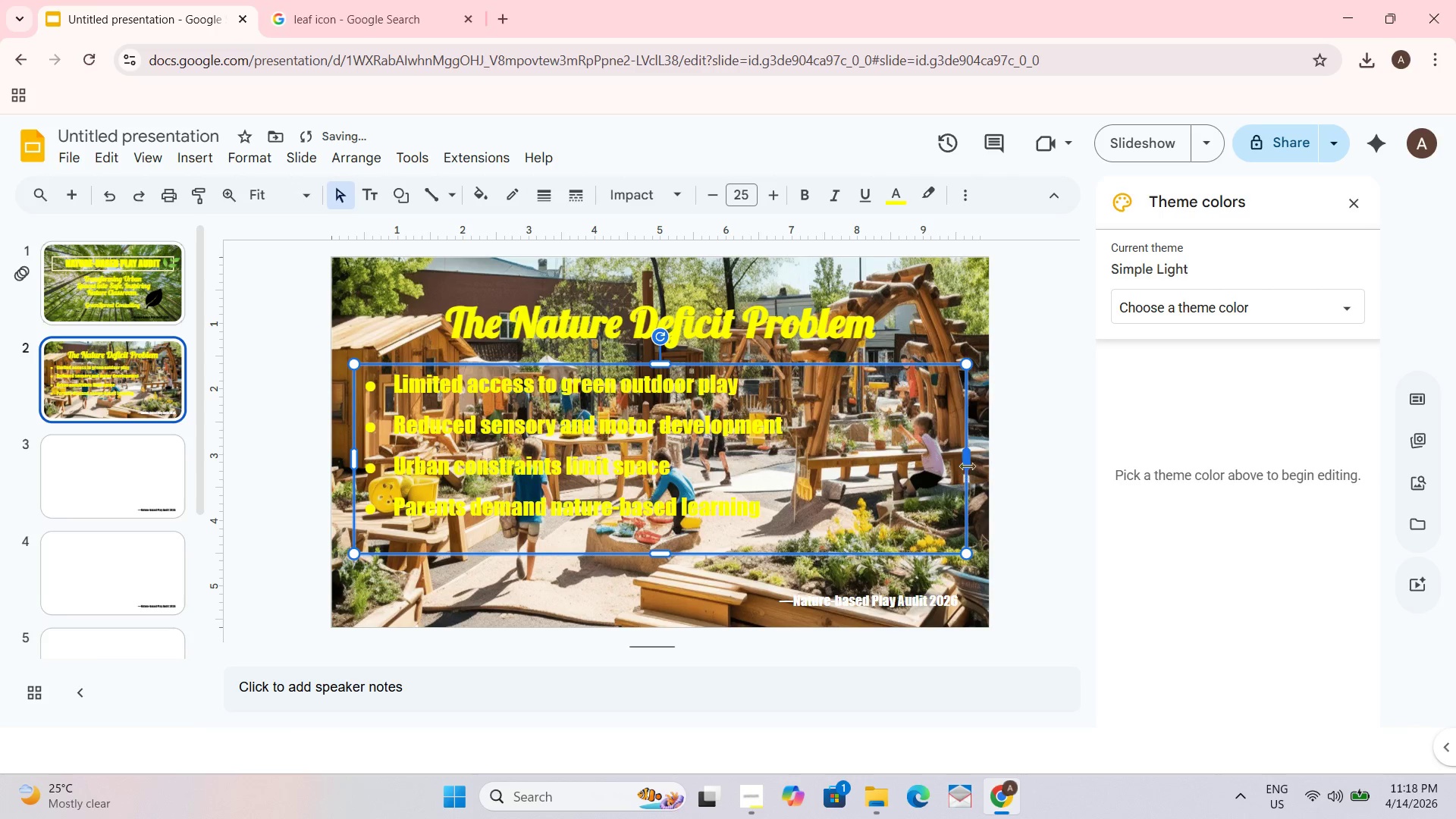 
left_click_drag(start_coordinate=[967, 460], to_coordinate=[755, 458])
 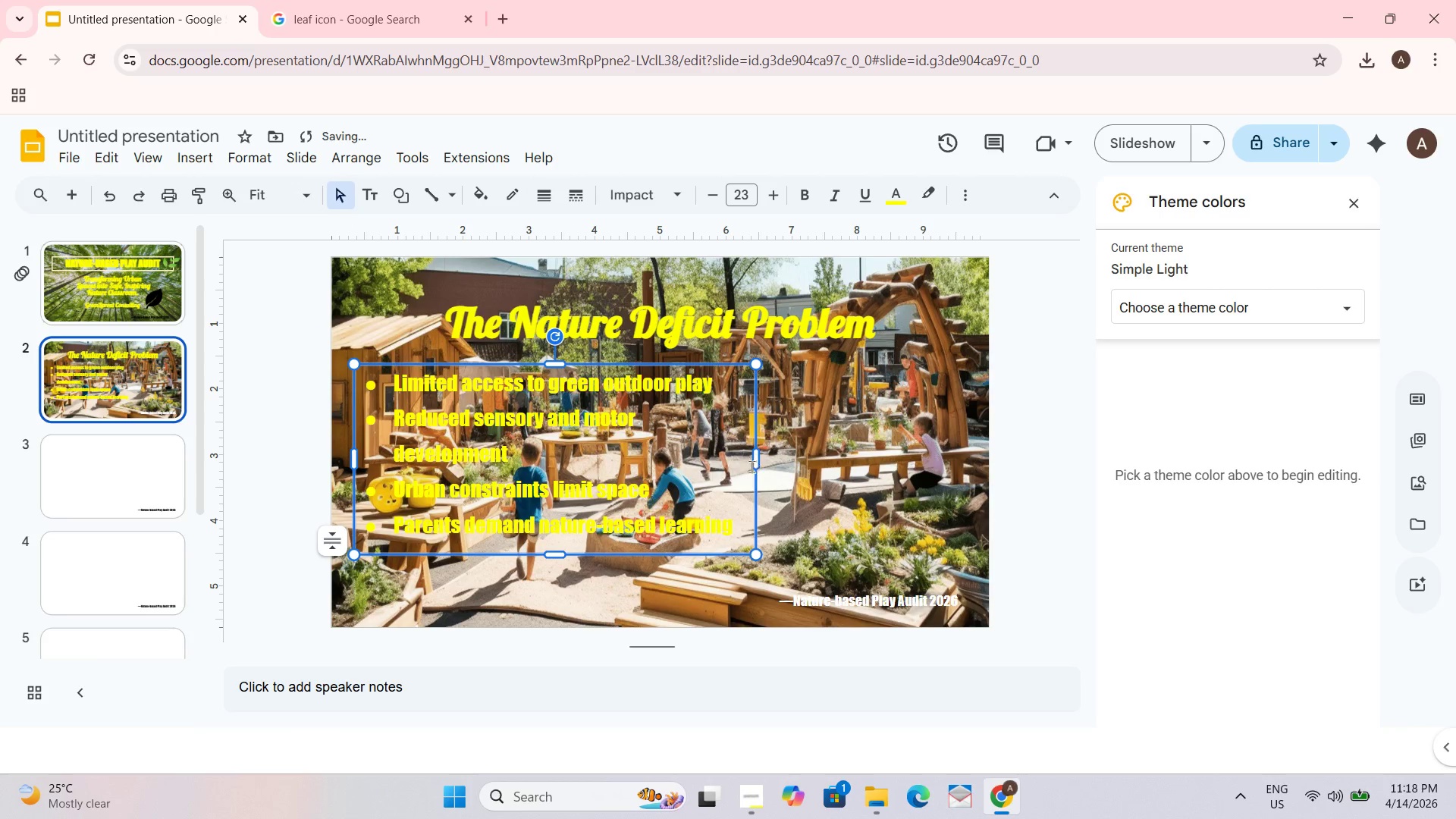 
left_click_drag(start_coordinate=[752, 463], to_coordinate=[793, 463])
 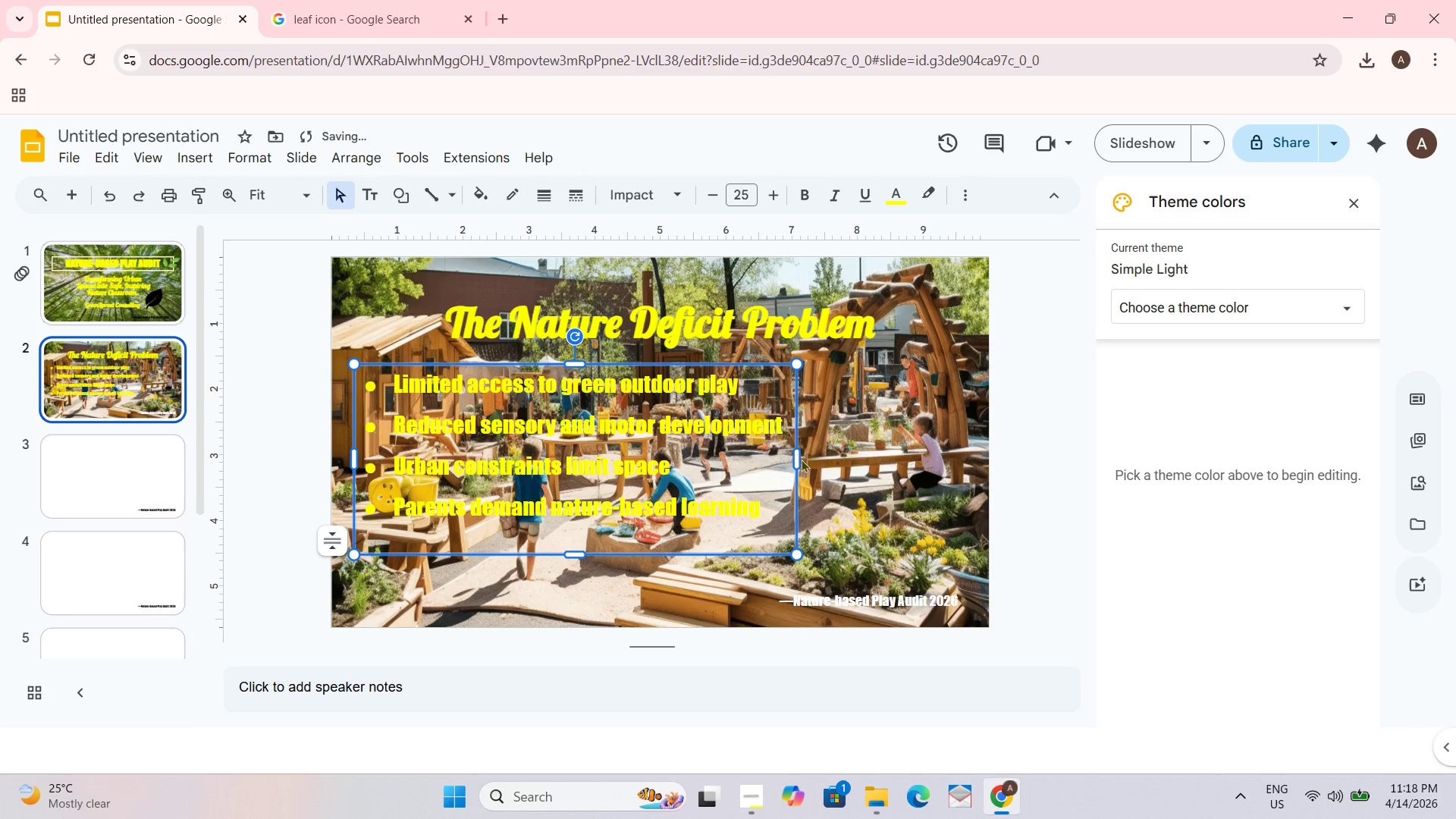 
left_click_drag(start_coordinate=[792, 458], to_coordinate=[898, 454])
 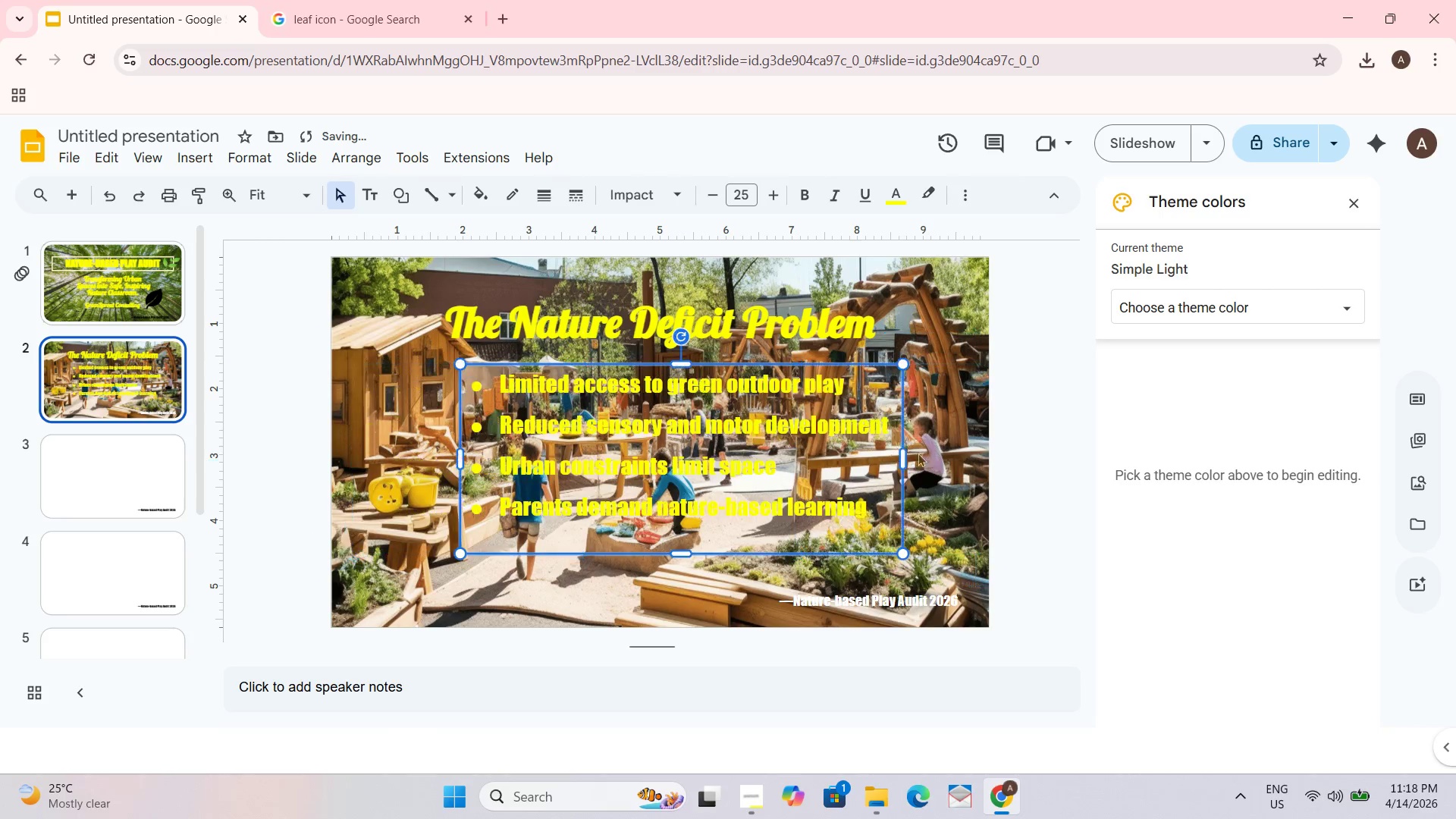 
left_click_drag(start_coordinate=[915, 453], to_coordinate=[919, 453])
 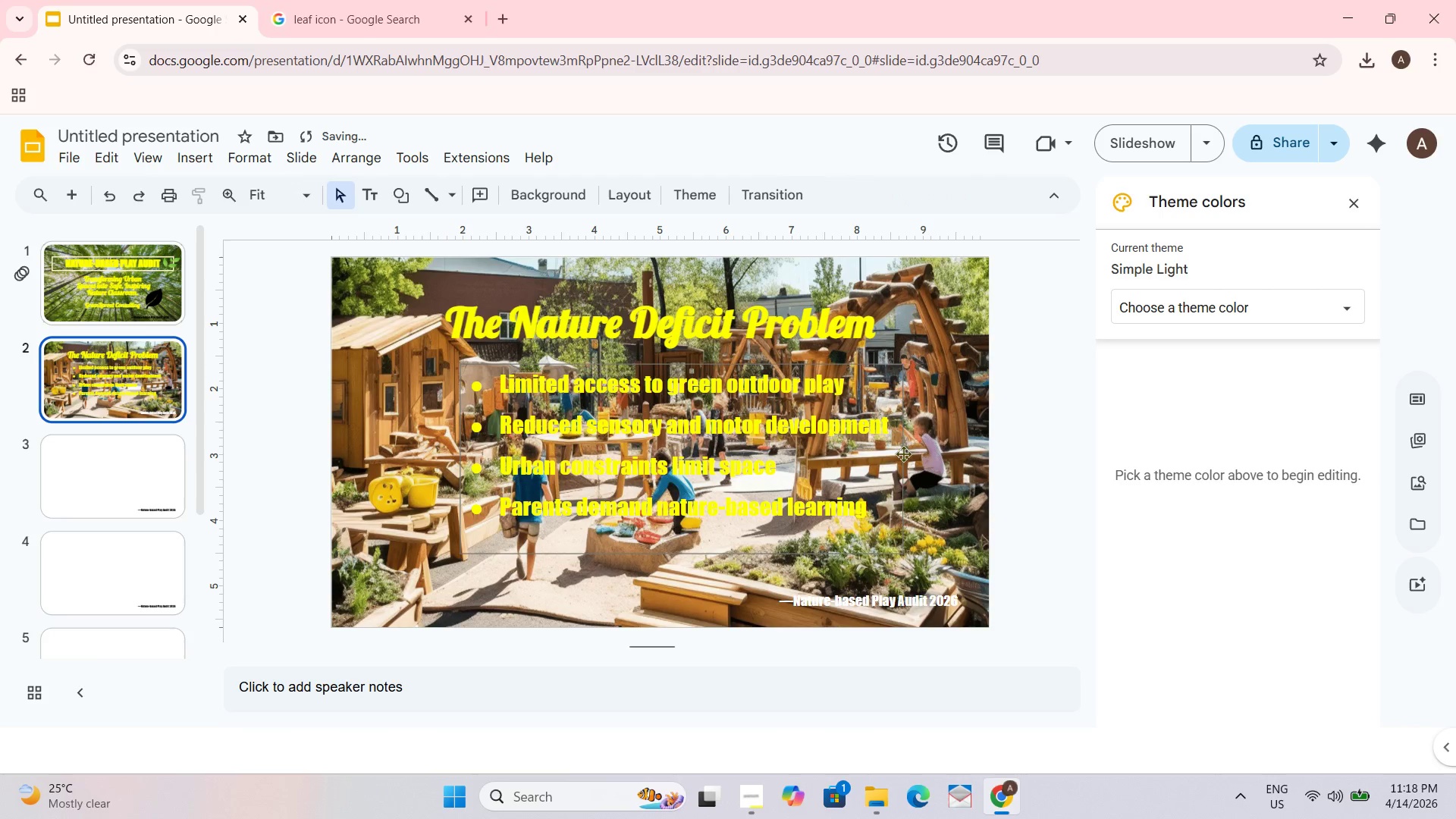 
key(Control+Z)
 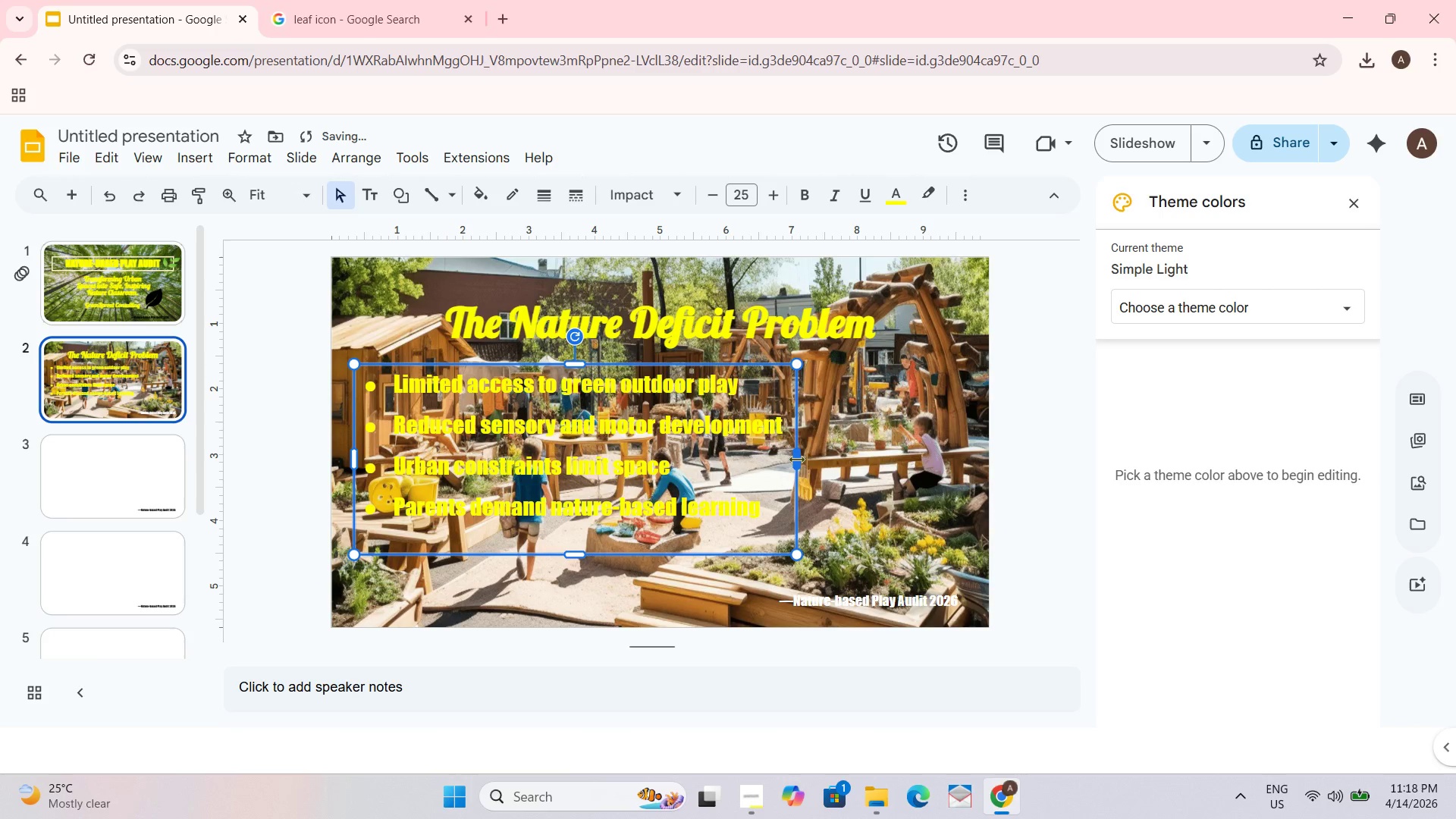 
left_click_drag(start_coordinate=[796, 458], to_coordinate=[908, 457])
 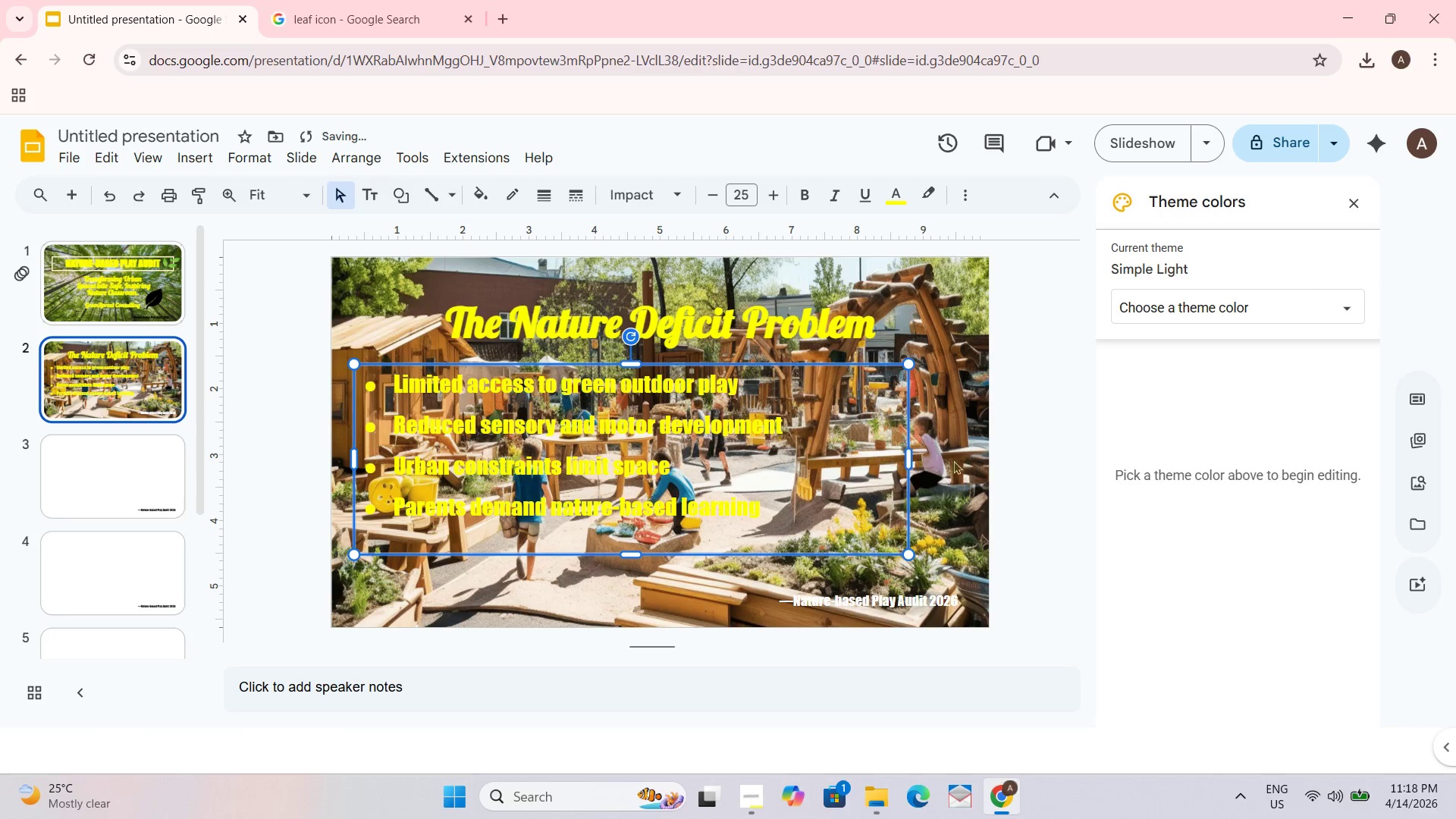 
key(Control+Z)
 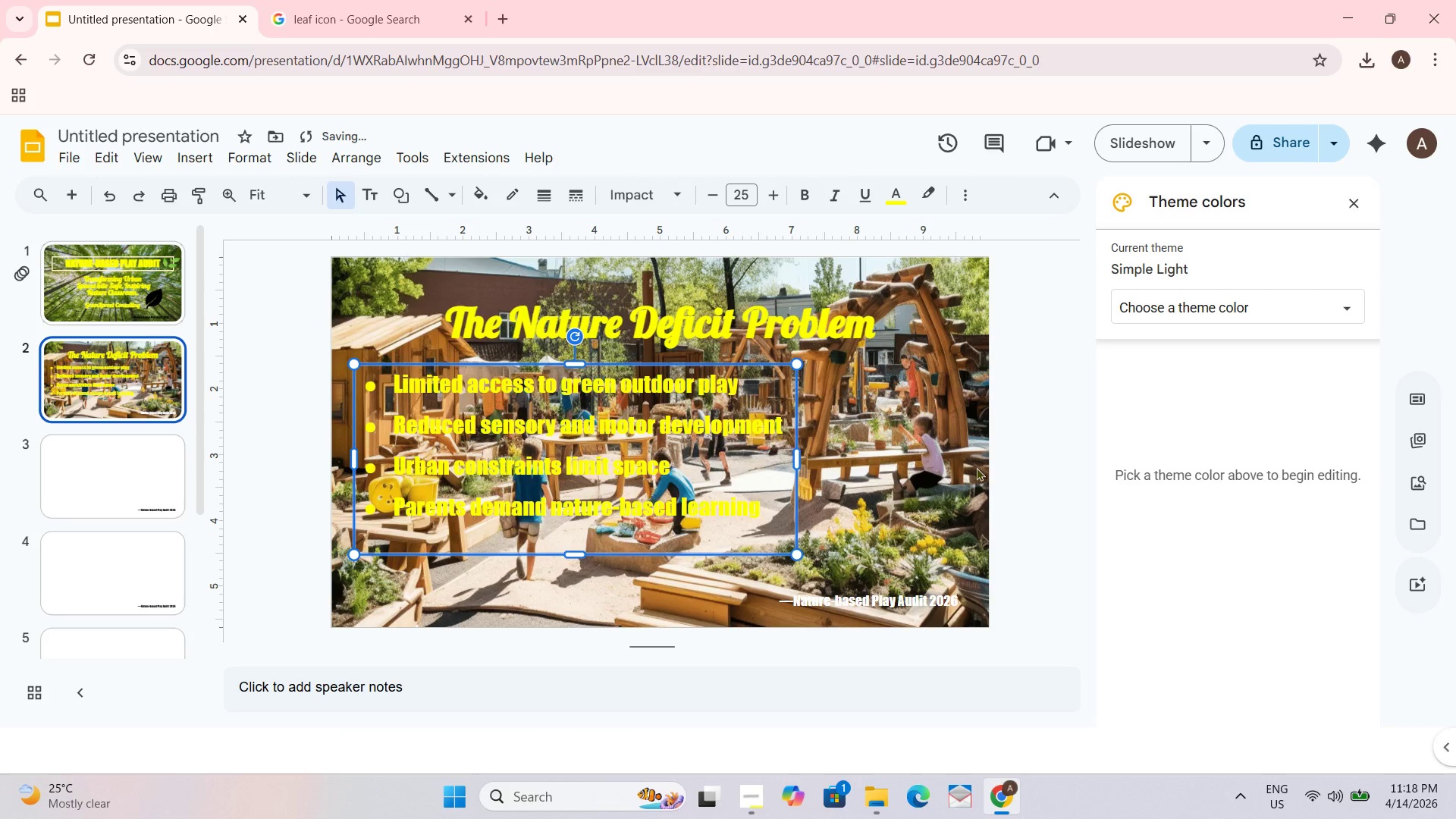 
key(Control+Z)
 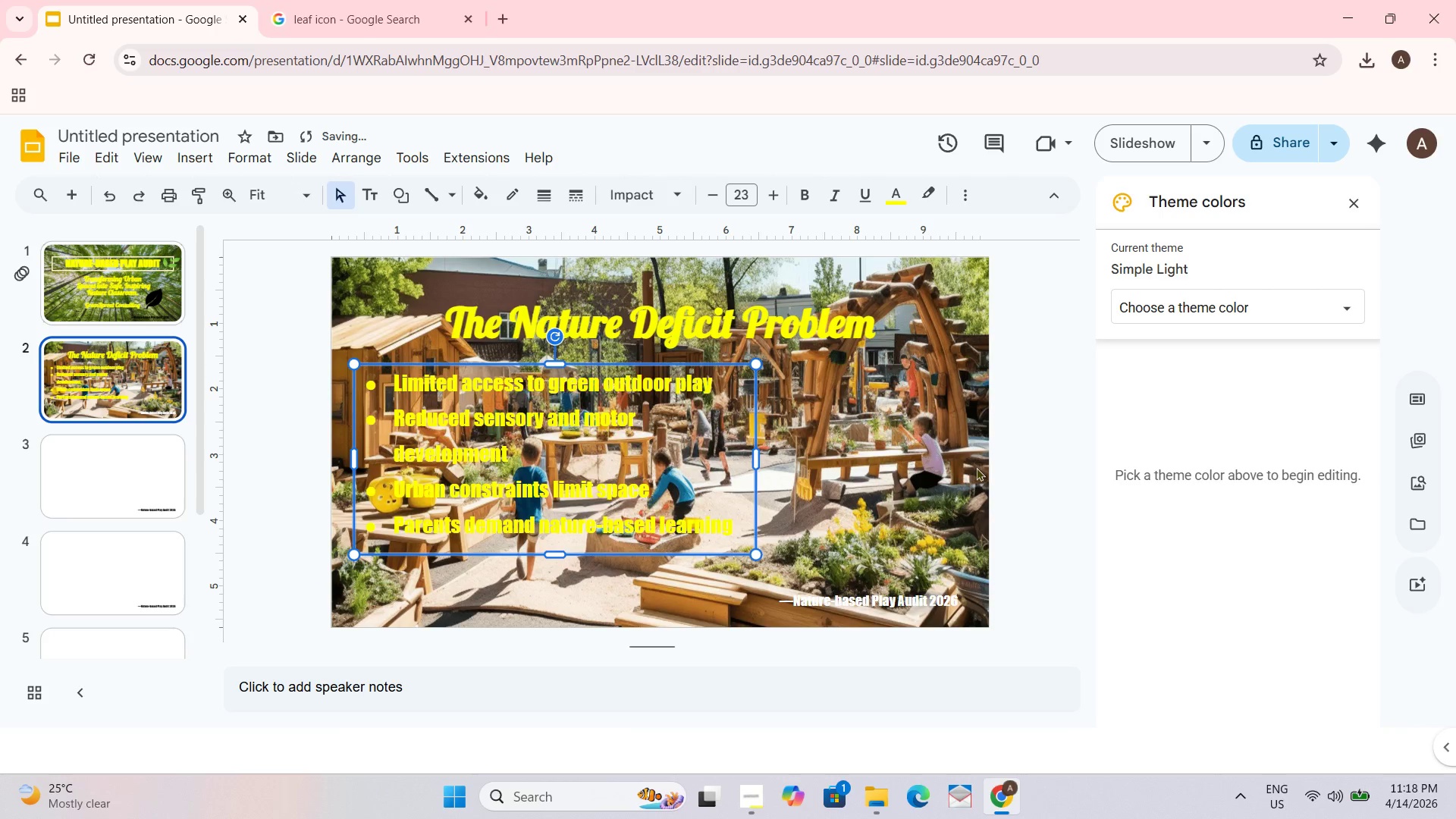 
key(Control+Z)
 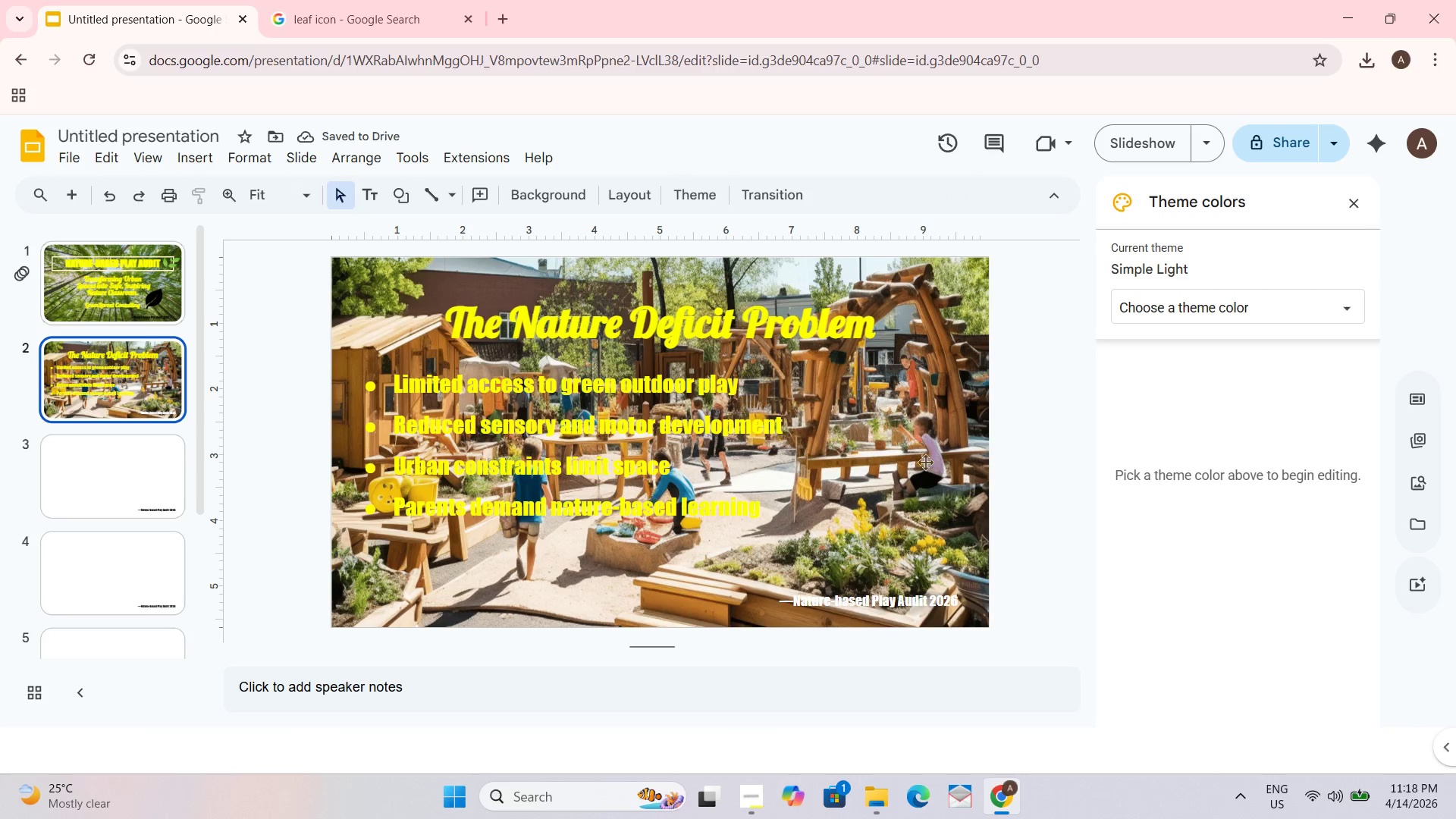 
left_click_drag(start_coordinate=[121, 492], to_coordinate=[122, 485])
 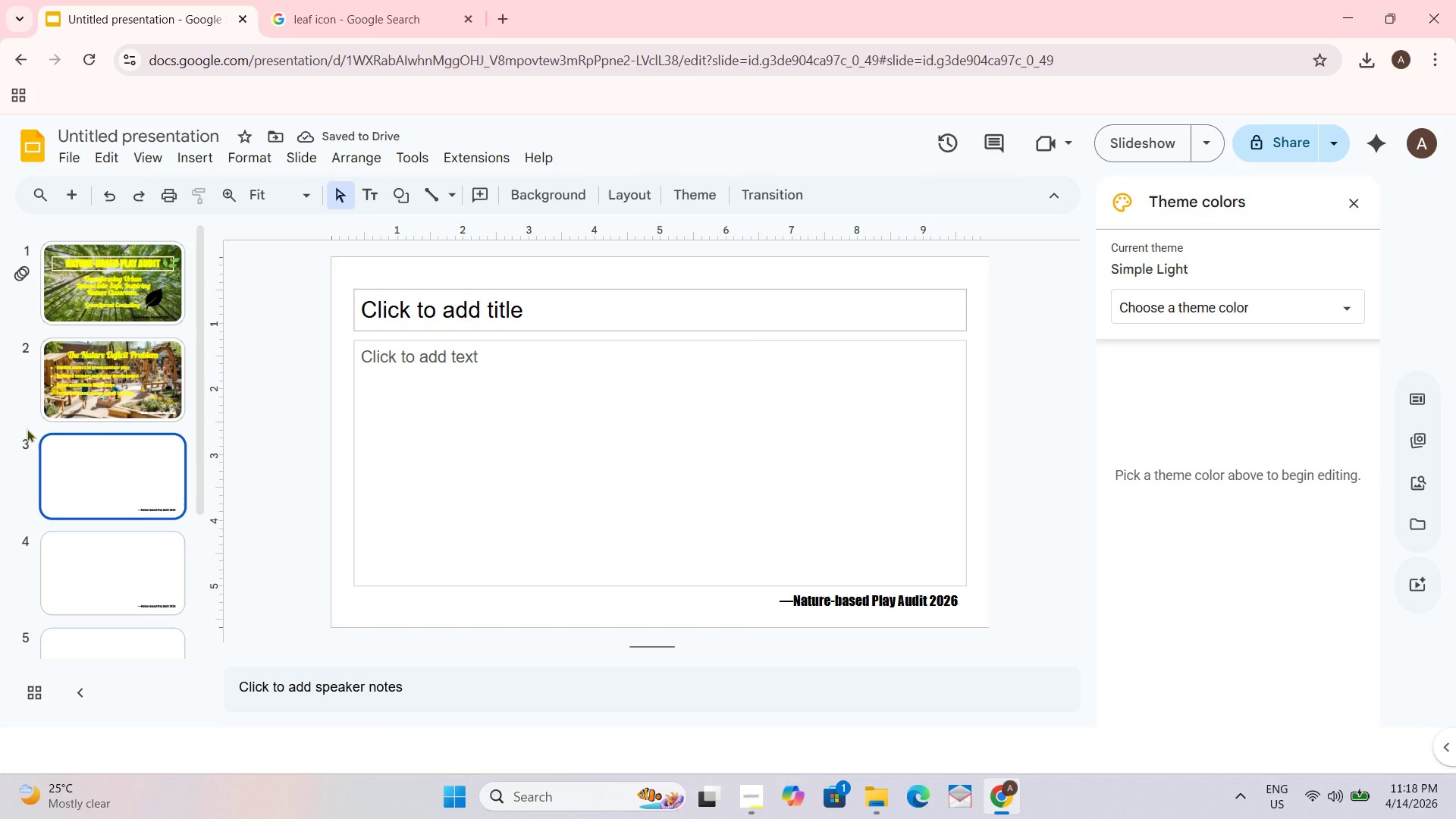 
wait(9.47)
 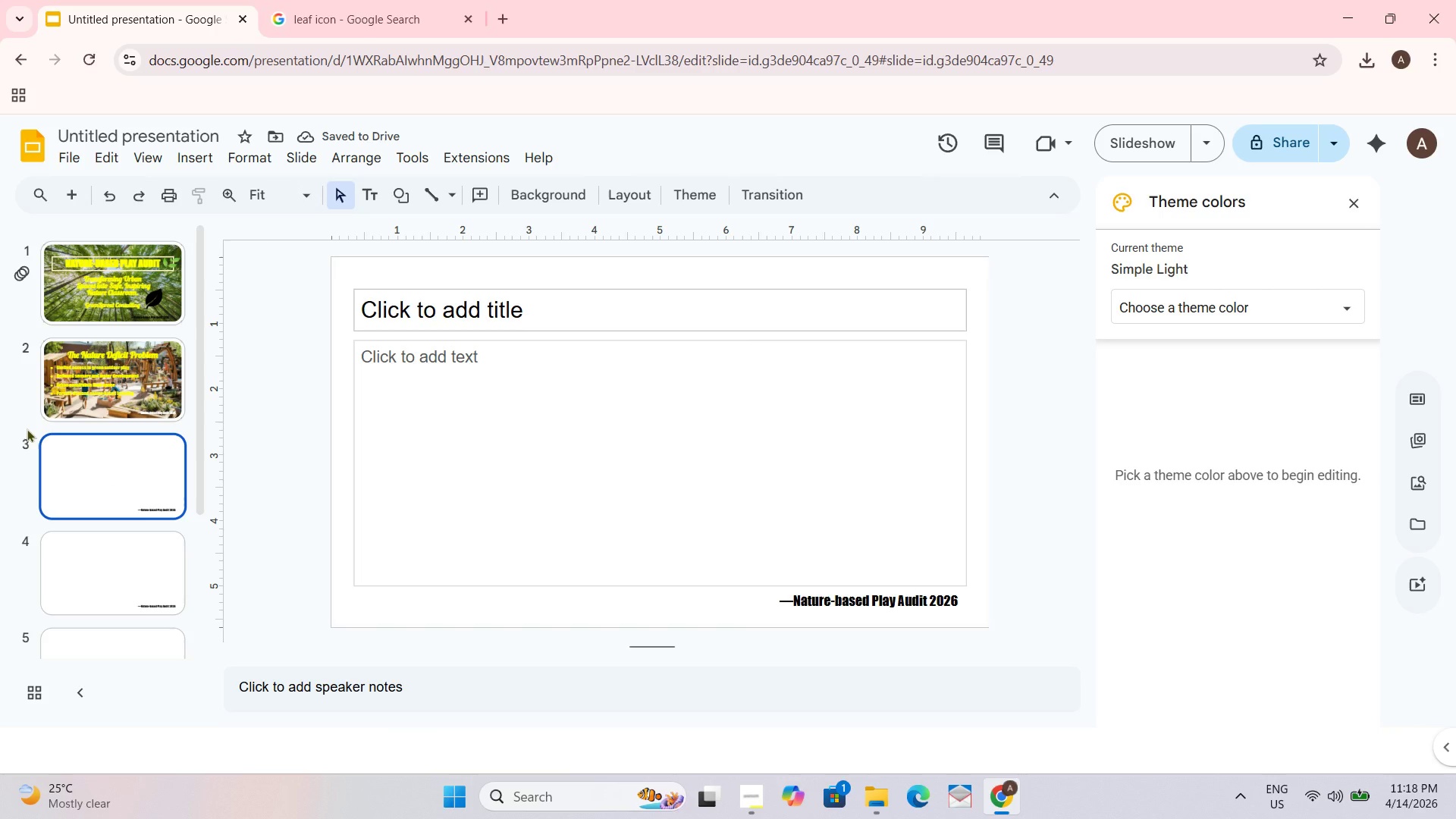 
key(Alt+AltLeft)
 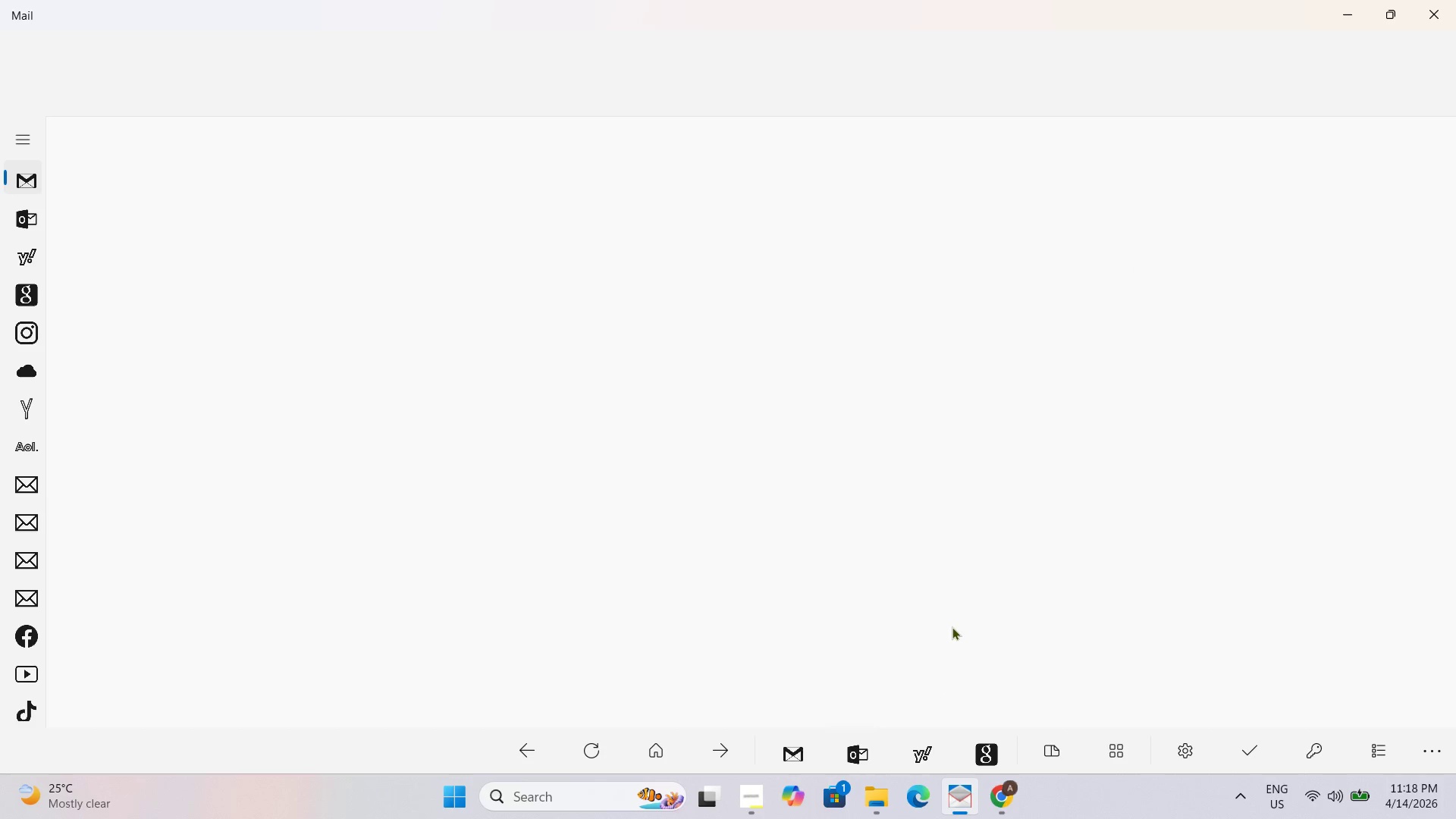 
key(Alt+Tab)
 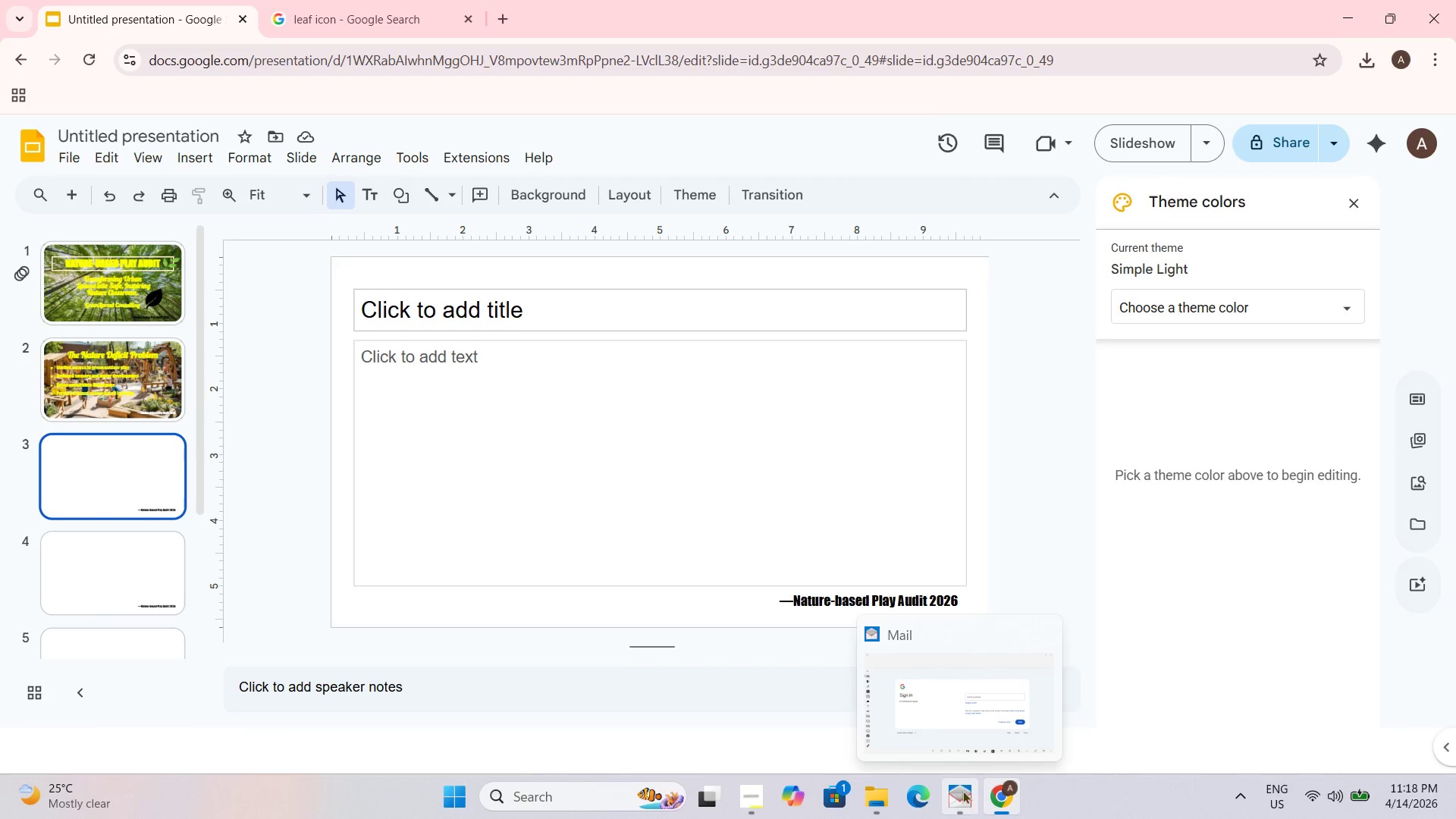 
left_click([1052, 632])
 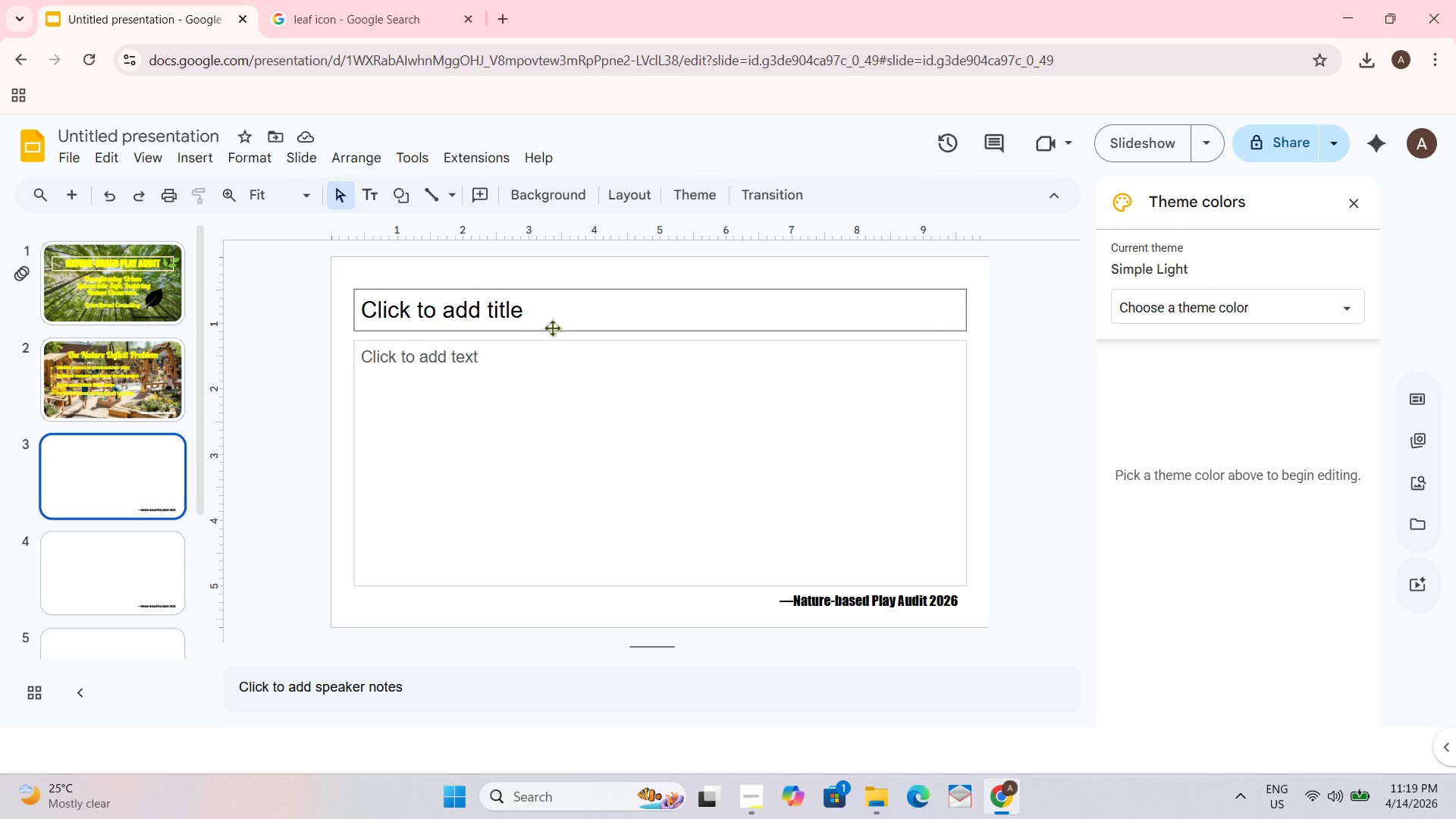 
wait(5.45)
 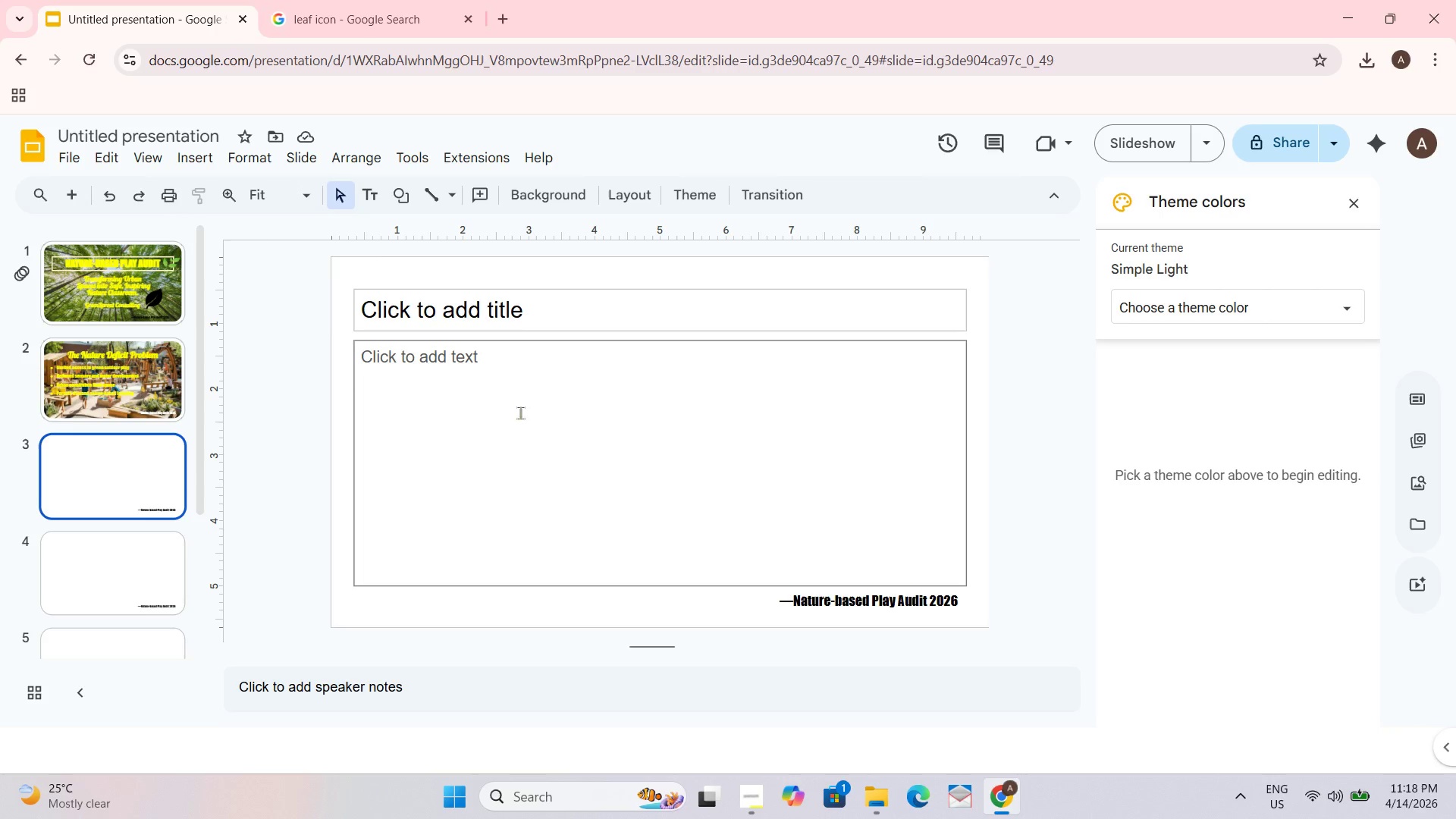 
key(Alt+Tab)